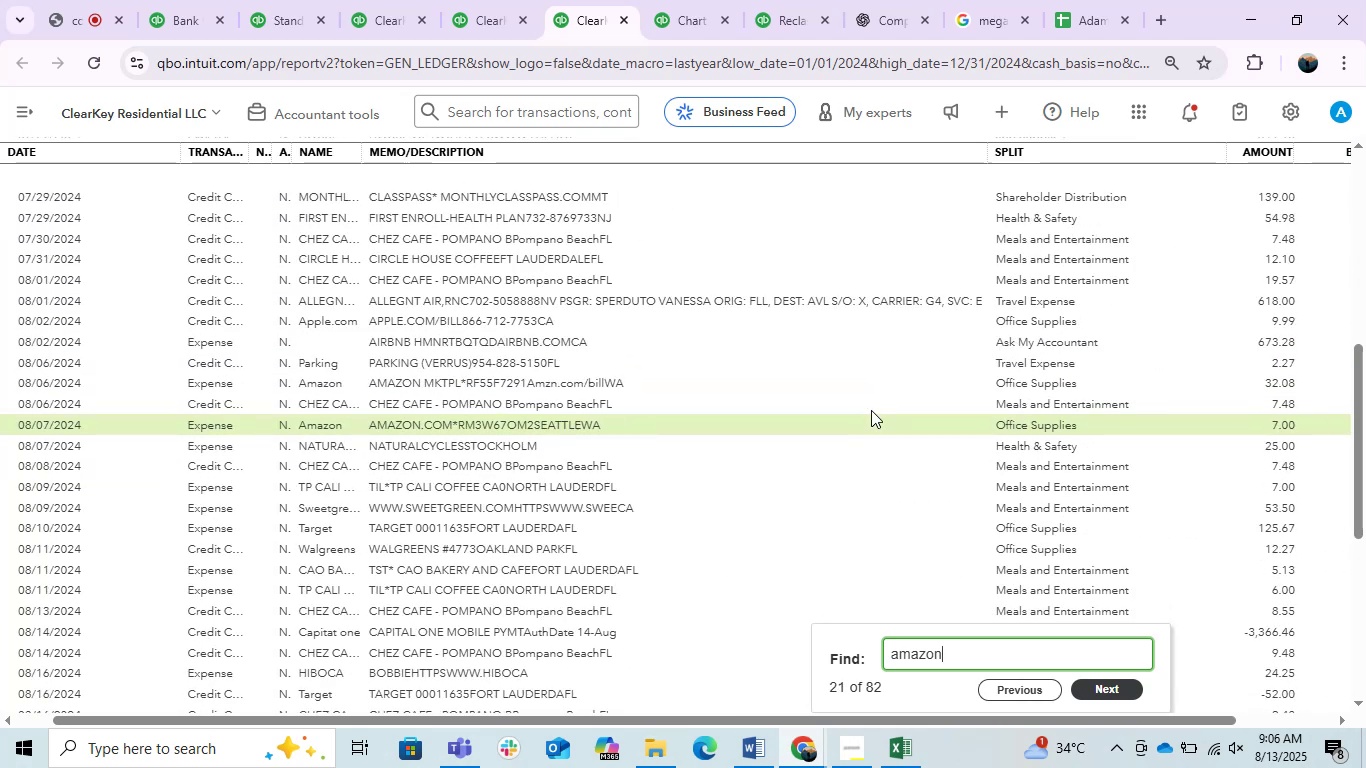 
key(Enter)
 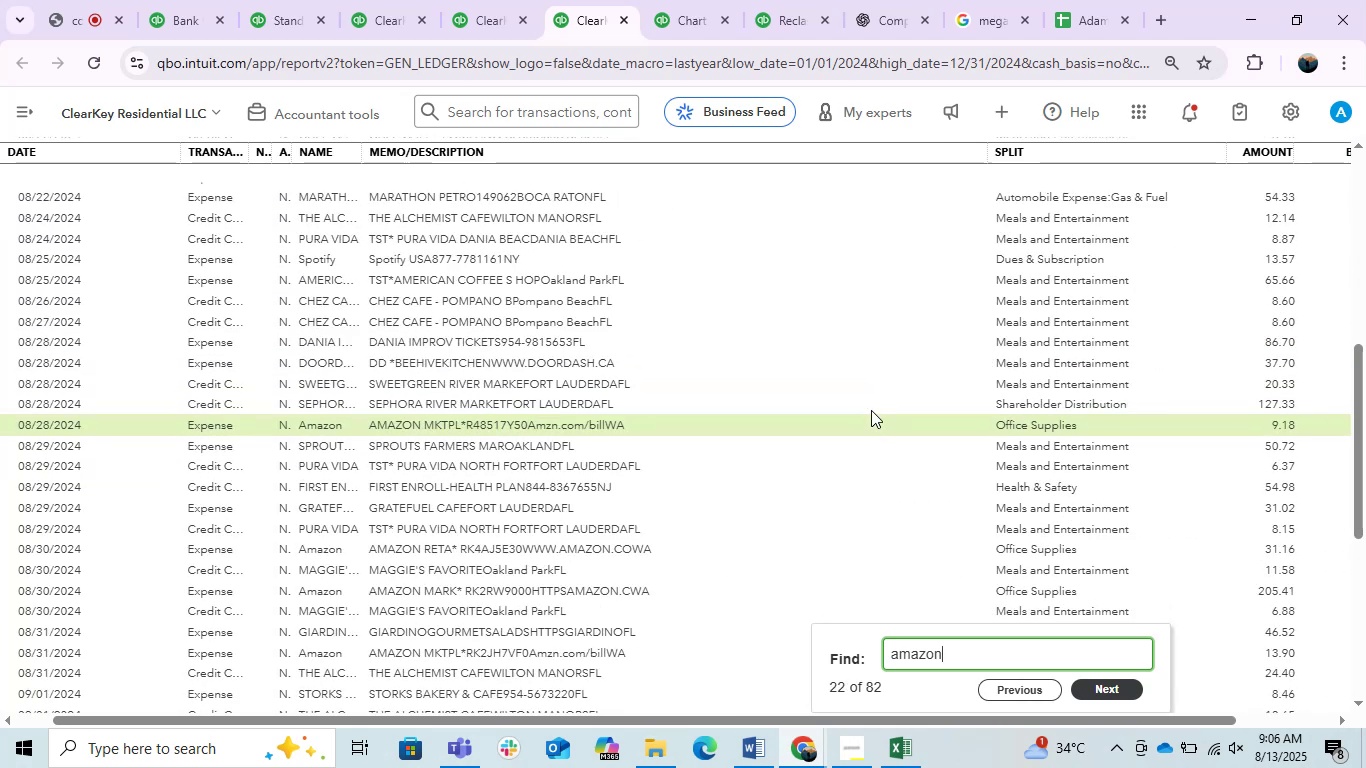 
key(Enter)
 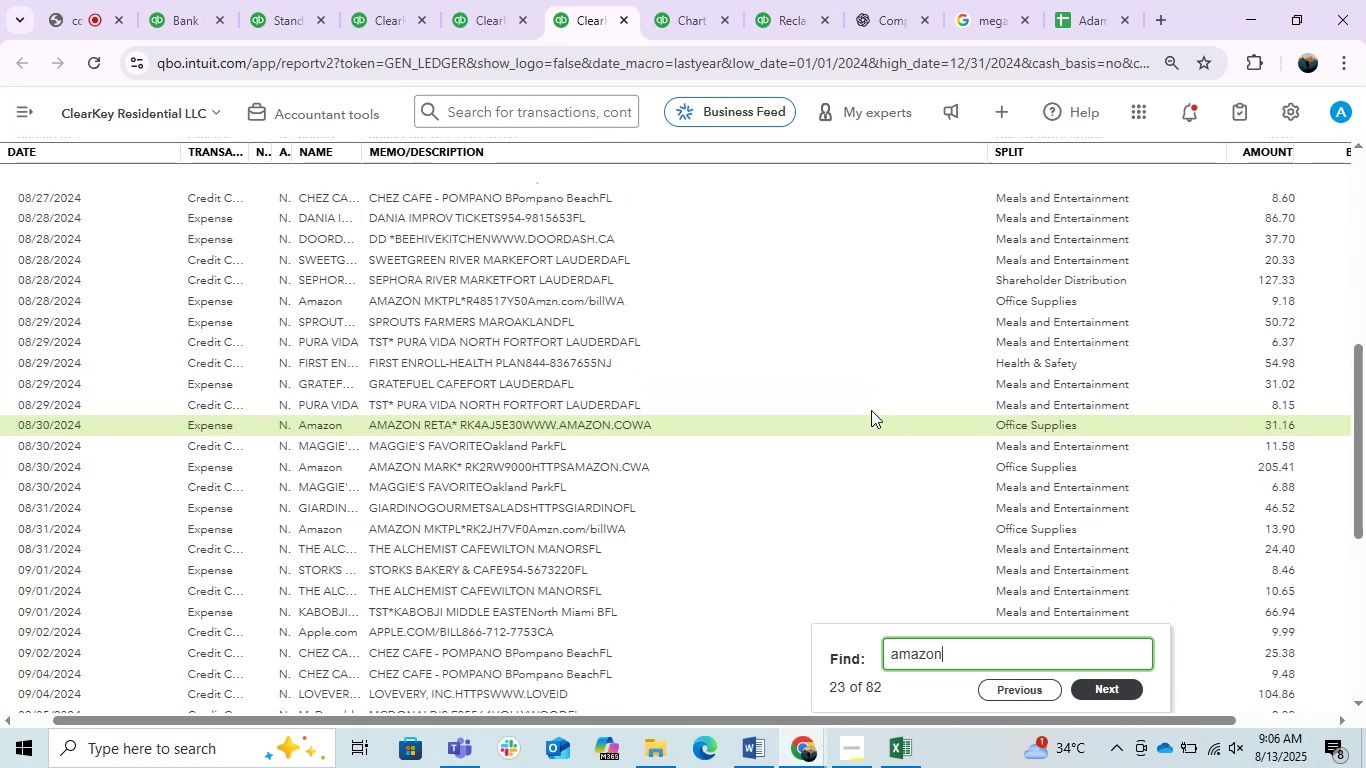 
key(Enter)
 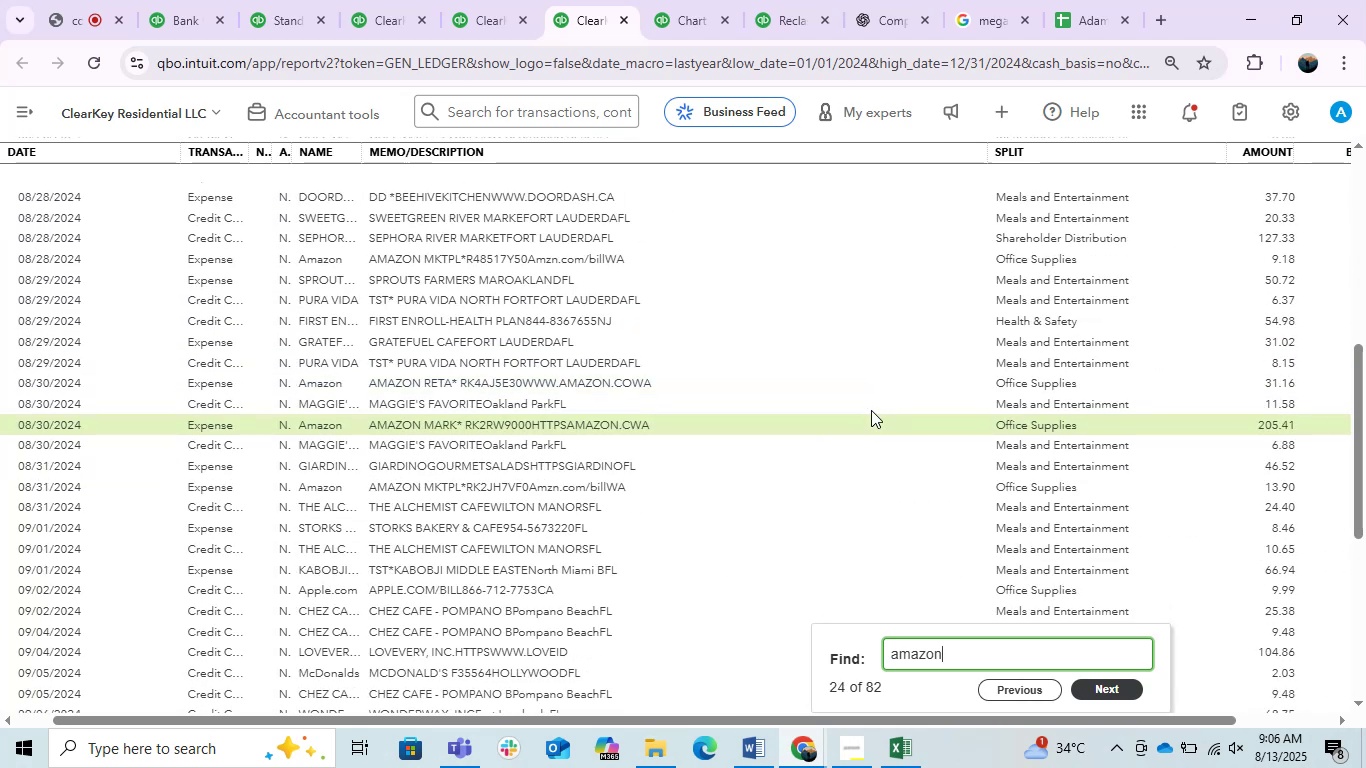 
key(Enter)
 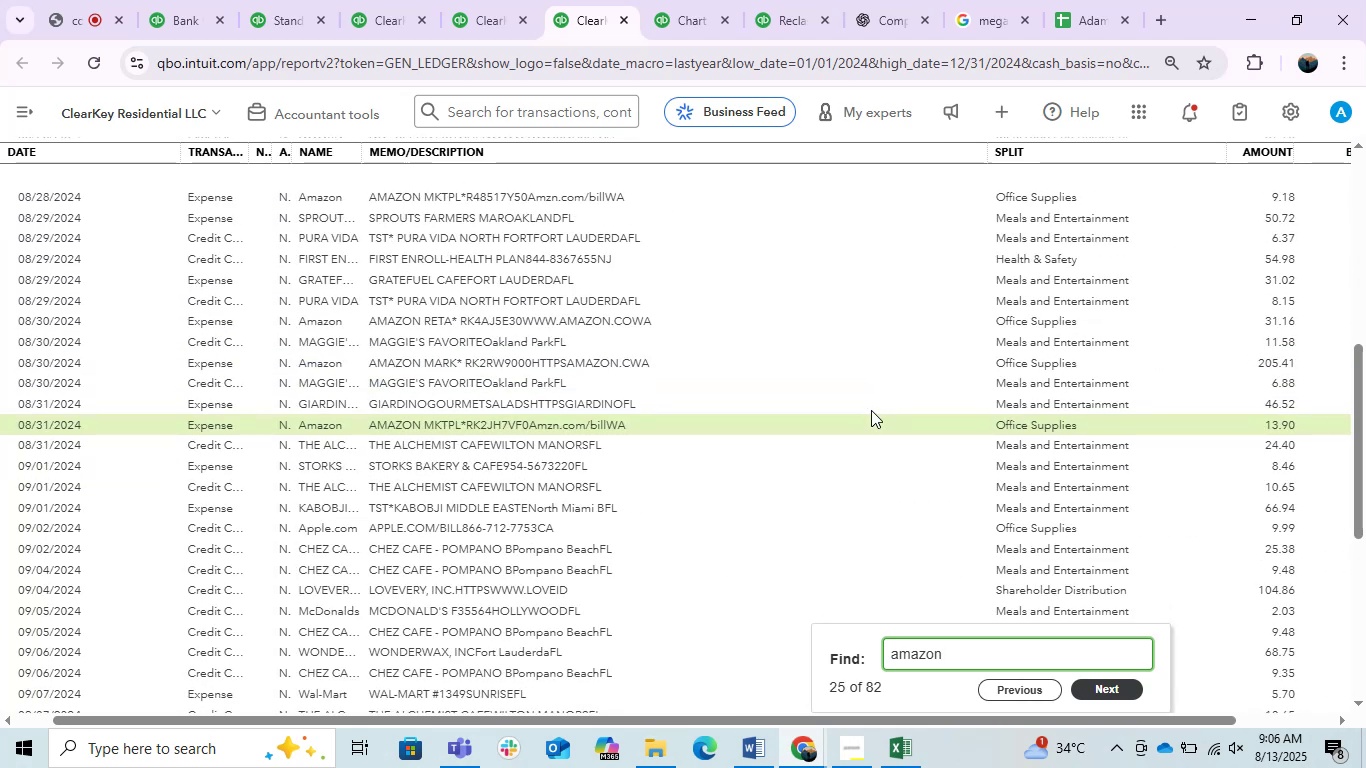 
key(Enter)
 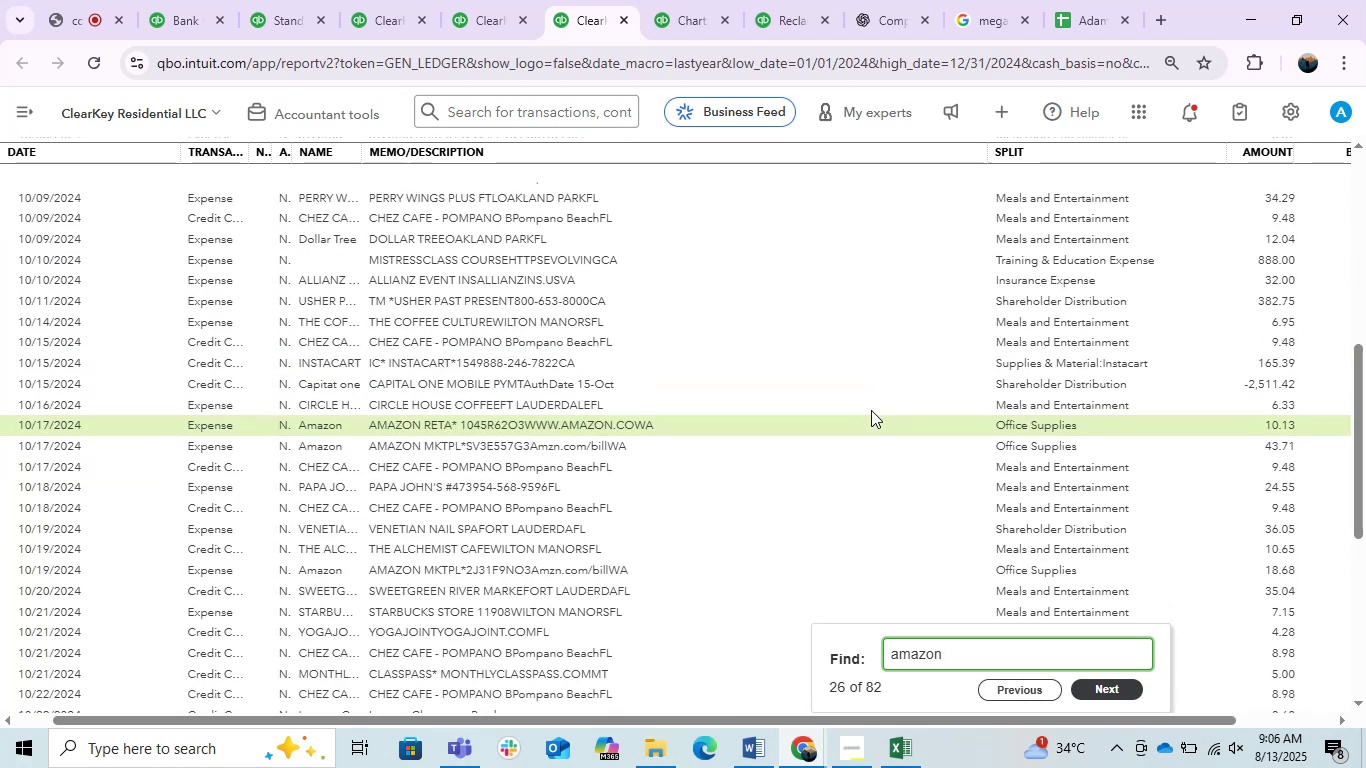 
key(Enter)
 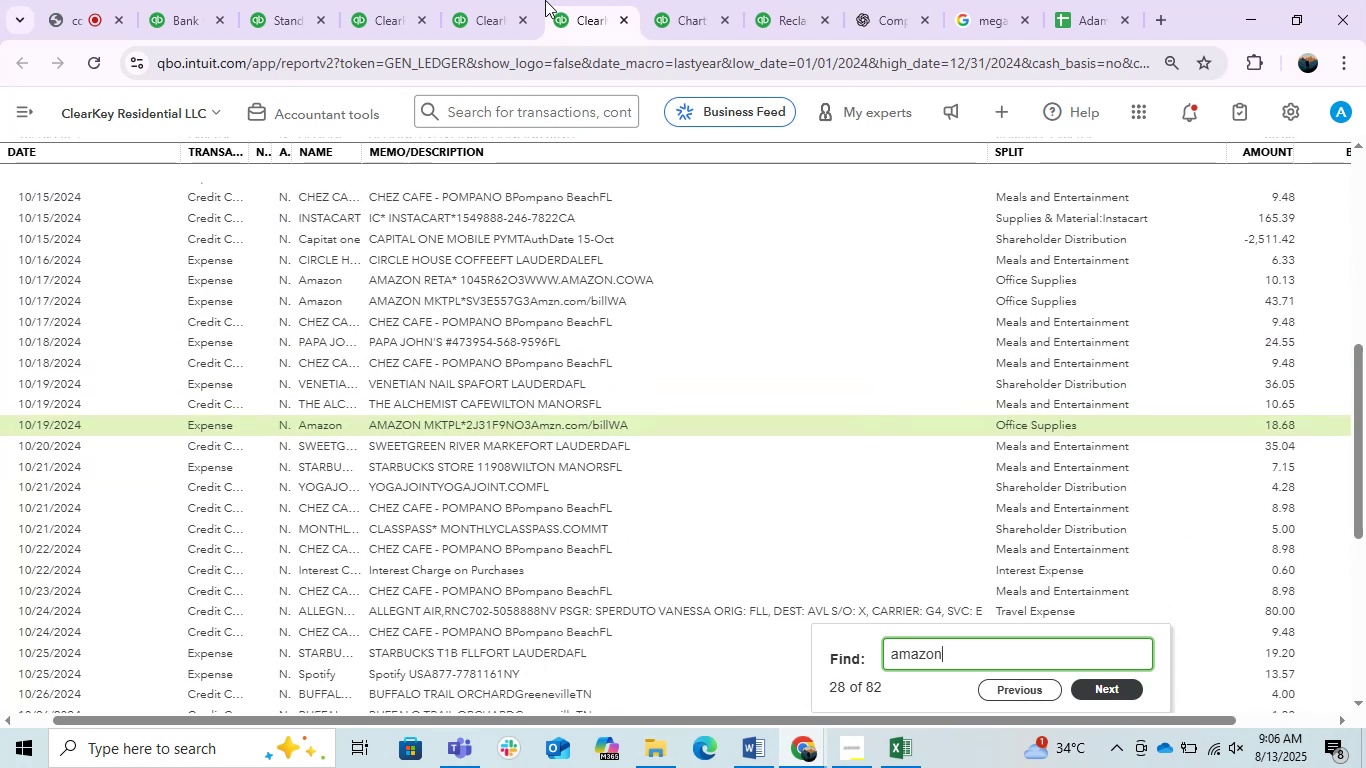 
left_click([479, 0])
 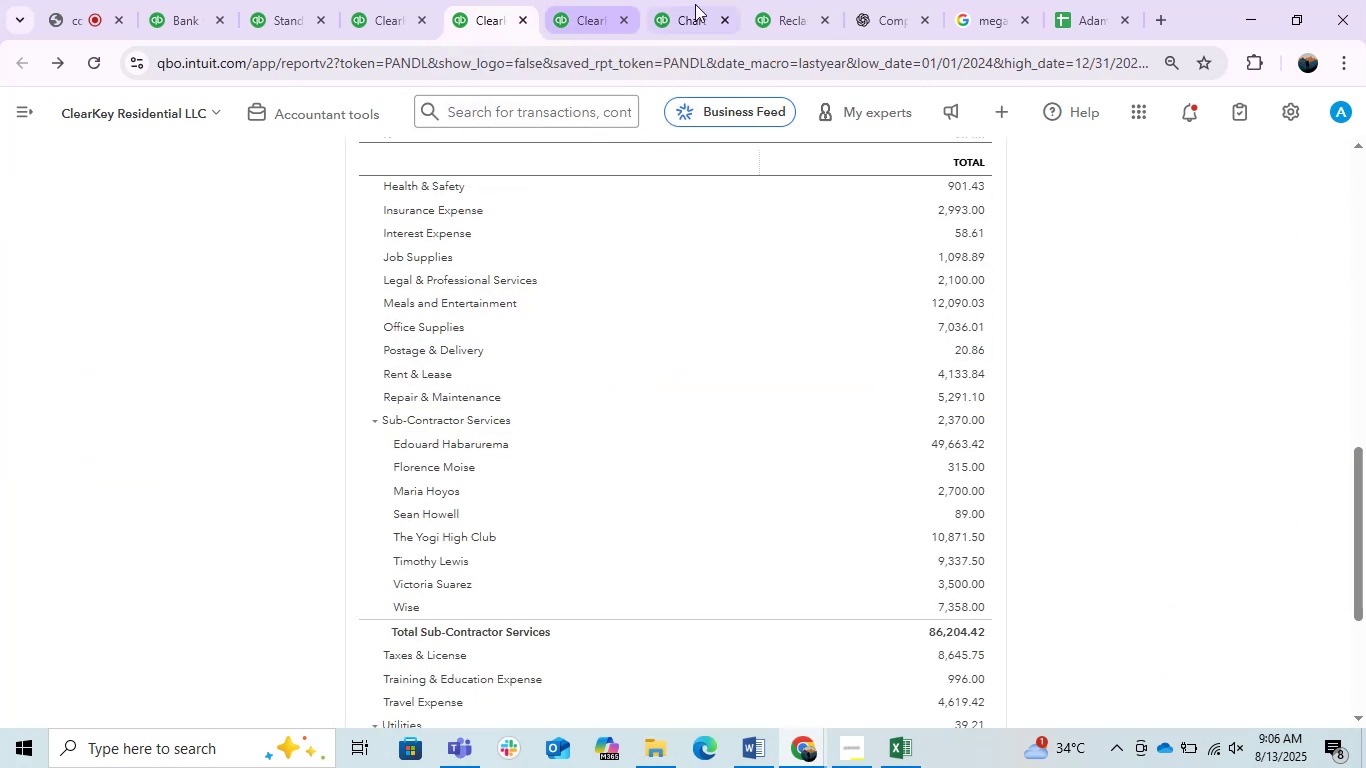 
left_click([785, 15])
 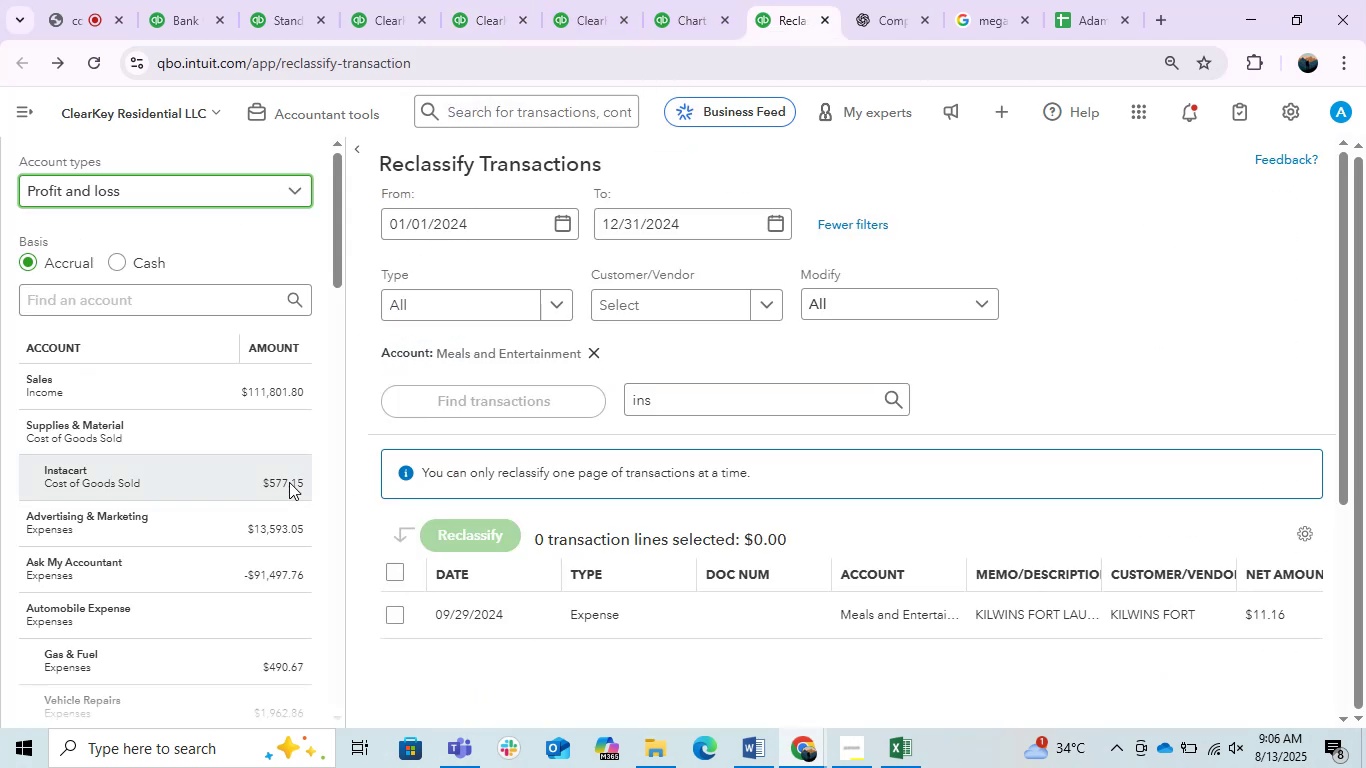 
scroll: coordinate [225, 330], scroll_direction: down, amount: 7.0
 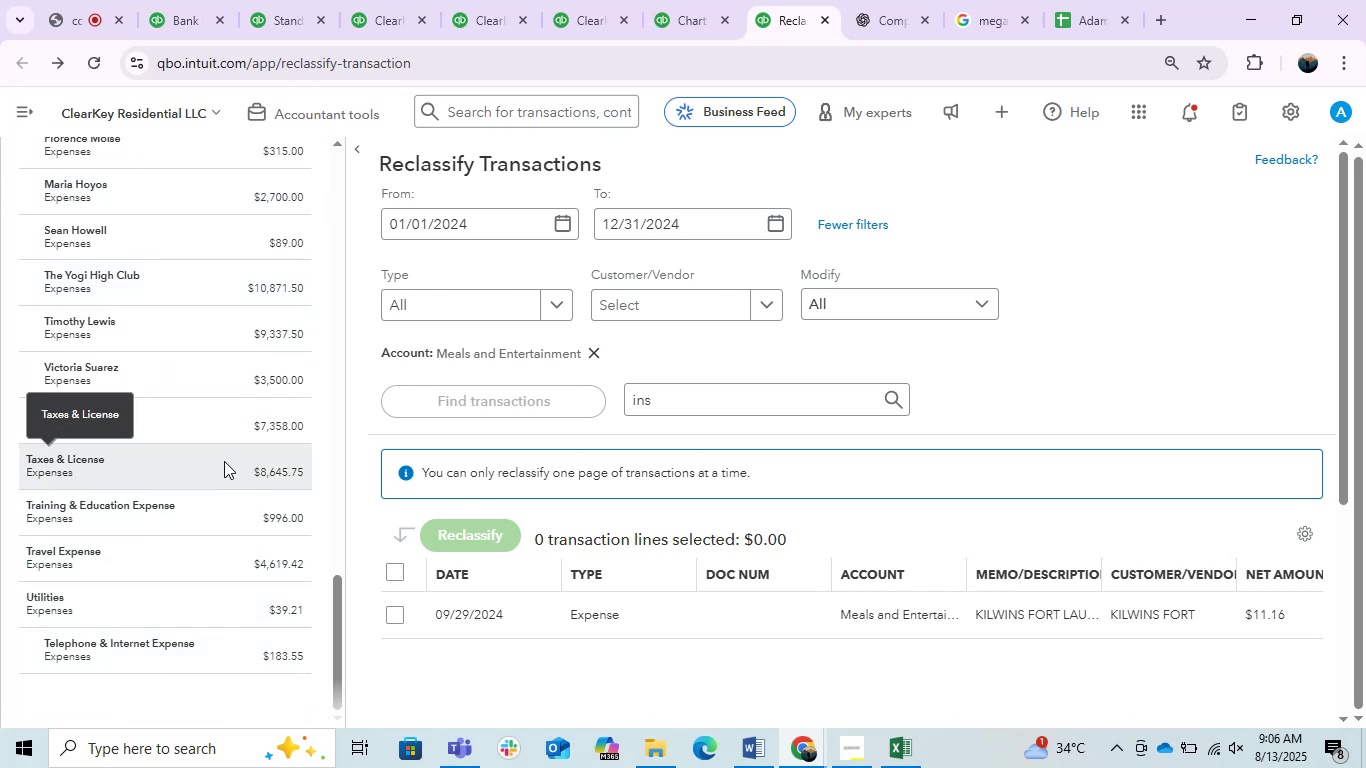 
scroll: coordinate [224, 461], scroll_direction: up, amount: 1.0
 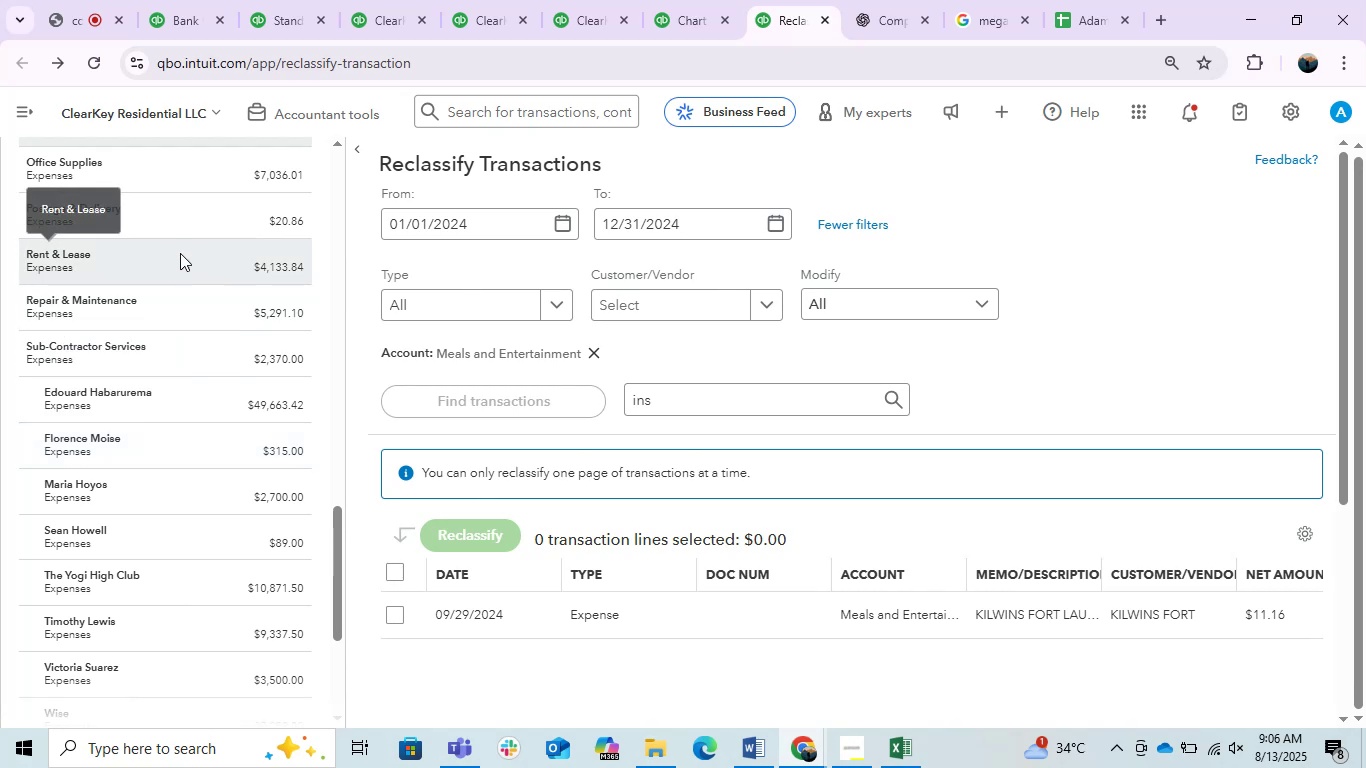 
left_click([159, 187])
 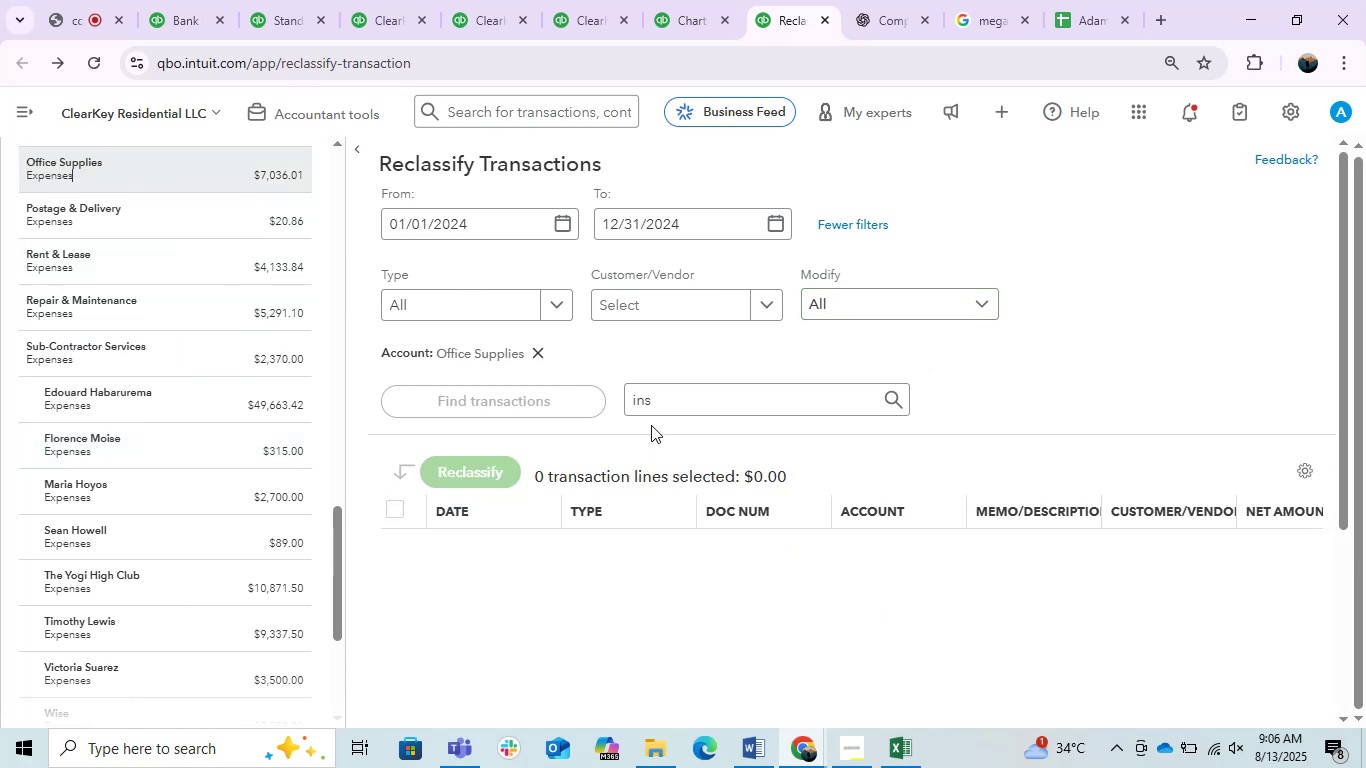 
double_click([673, 415])
 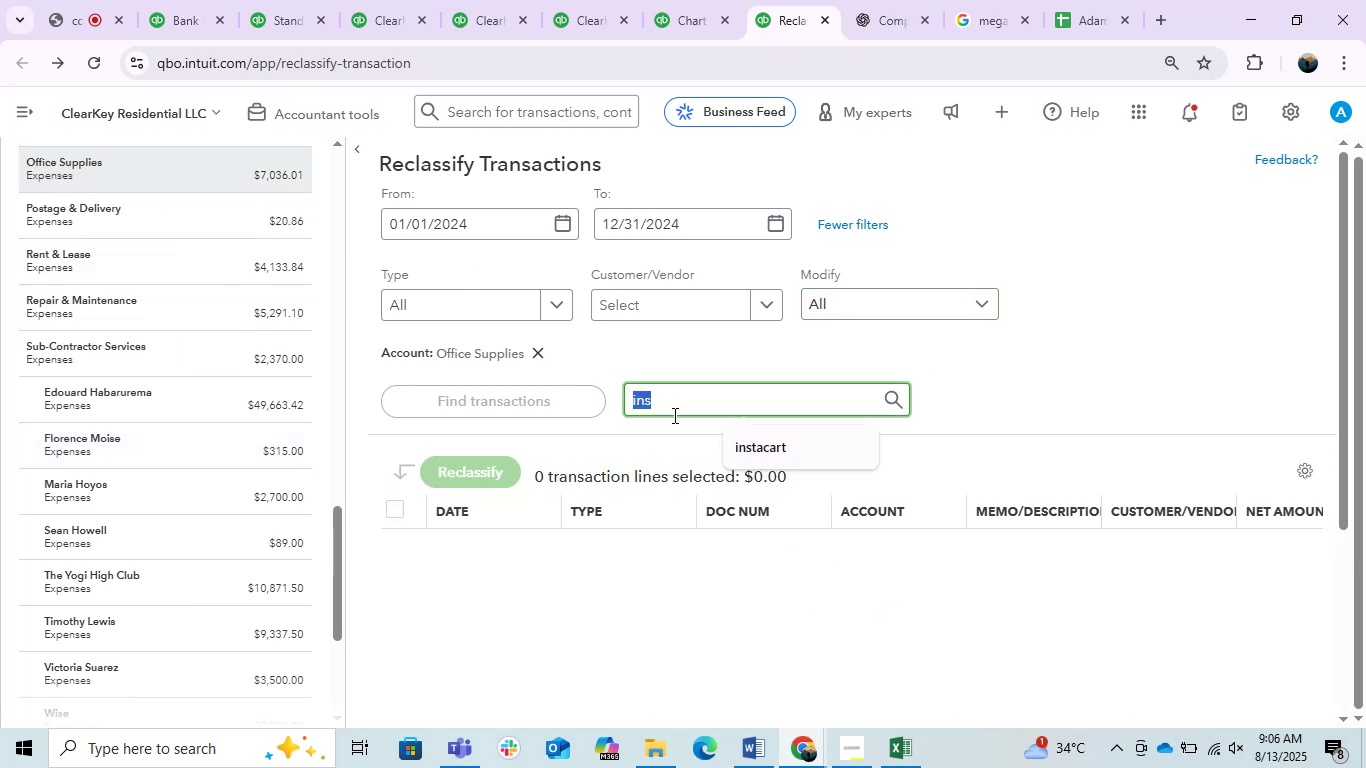 
type(amazom)
key(Backspace)
type(n)
 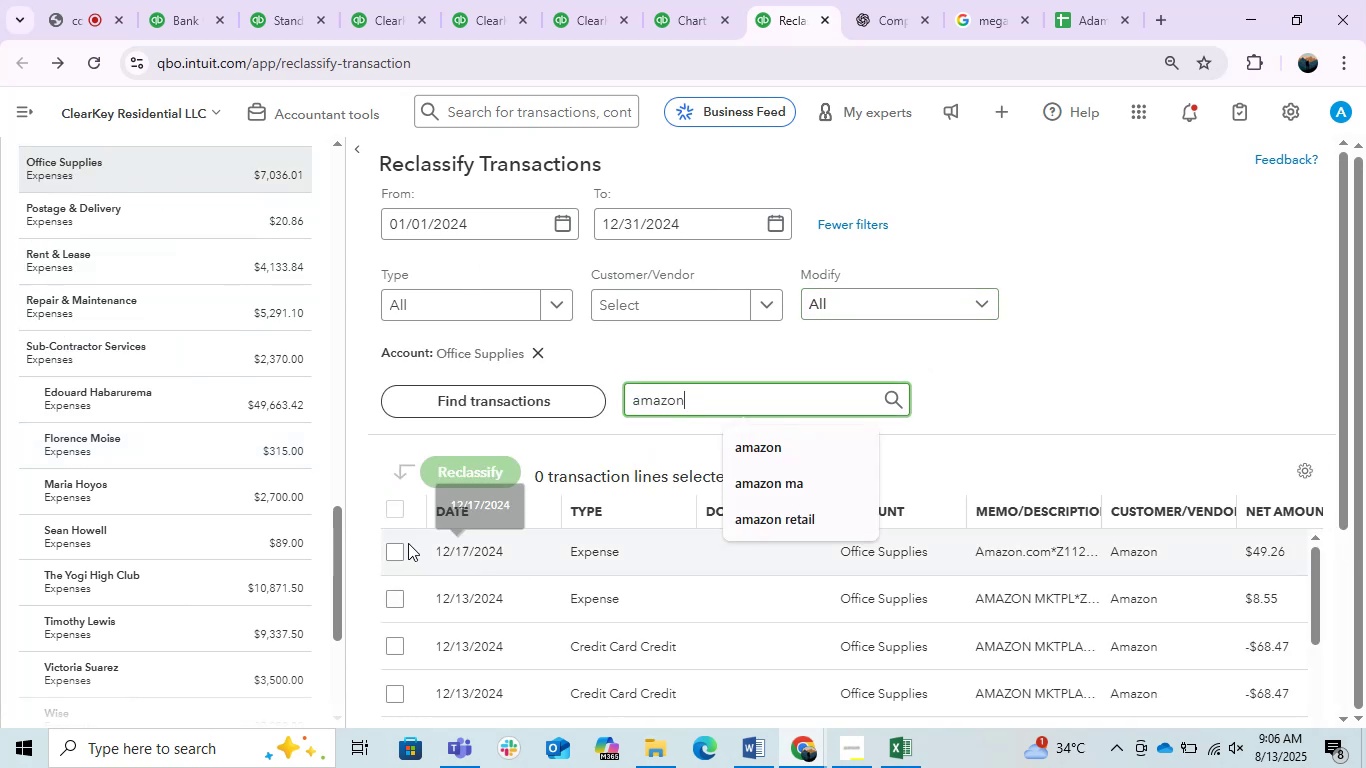 
left_click([399, 545])
 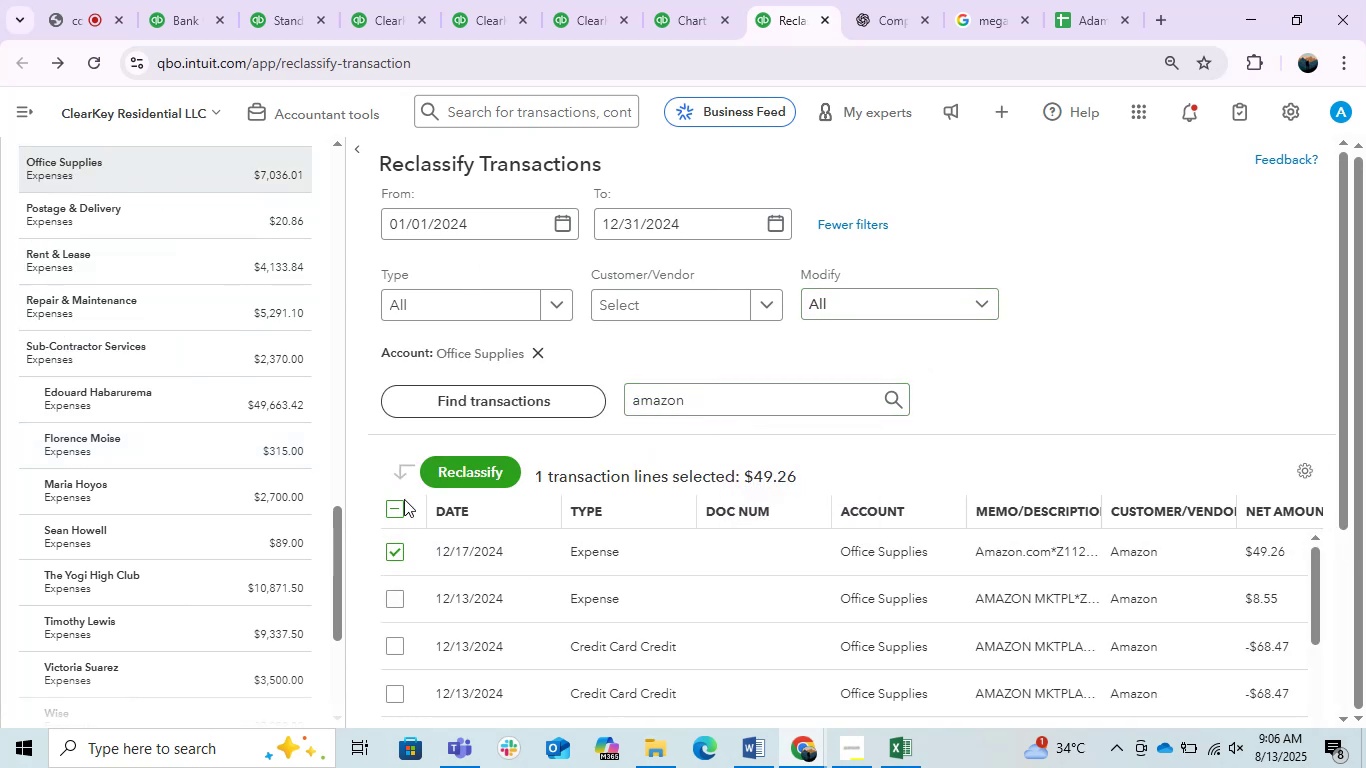 
left_click([404, 499])
 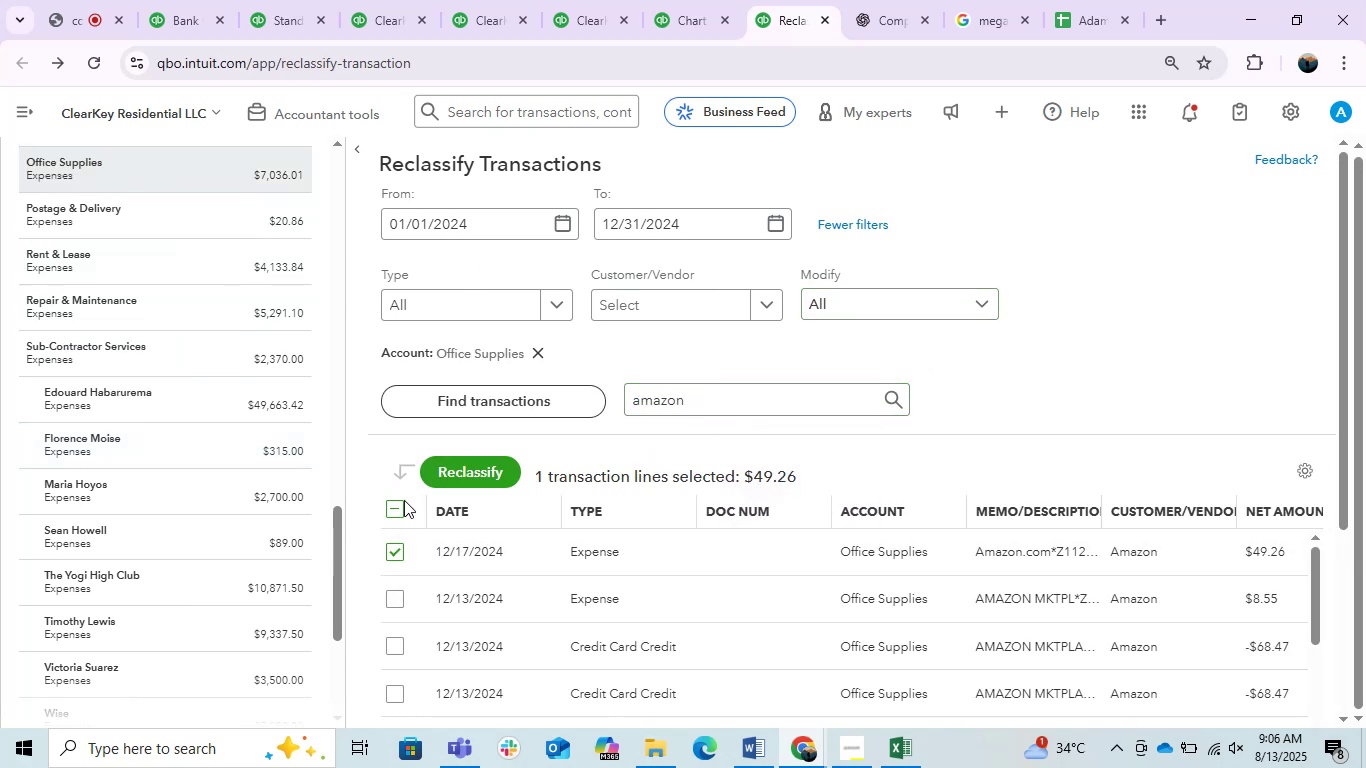 
left_click([399, 512])
 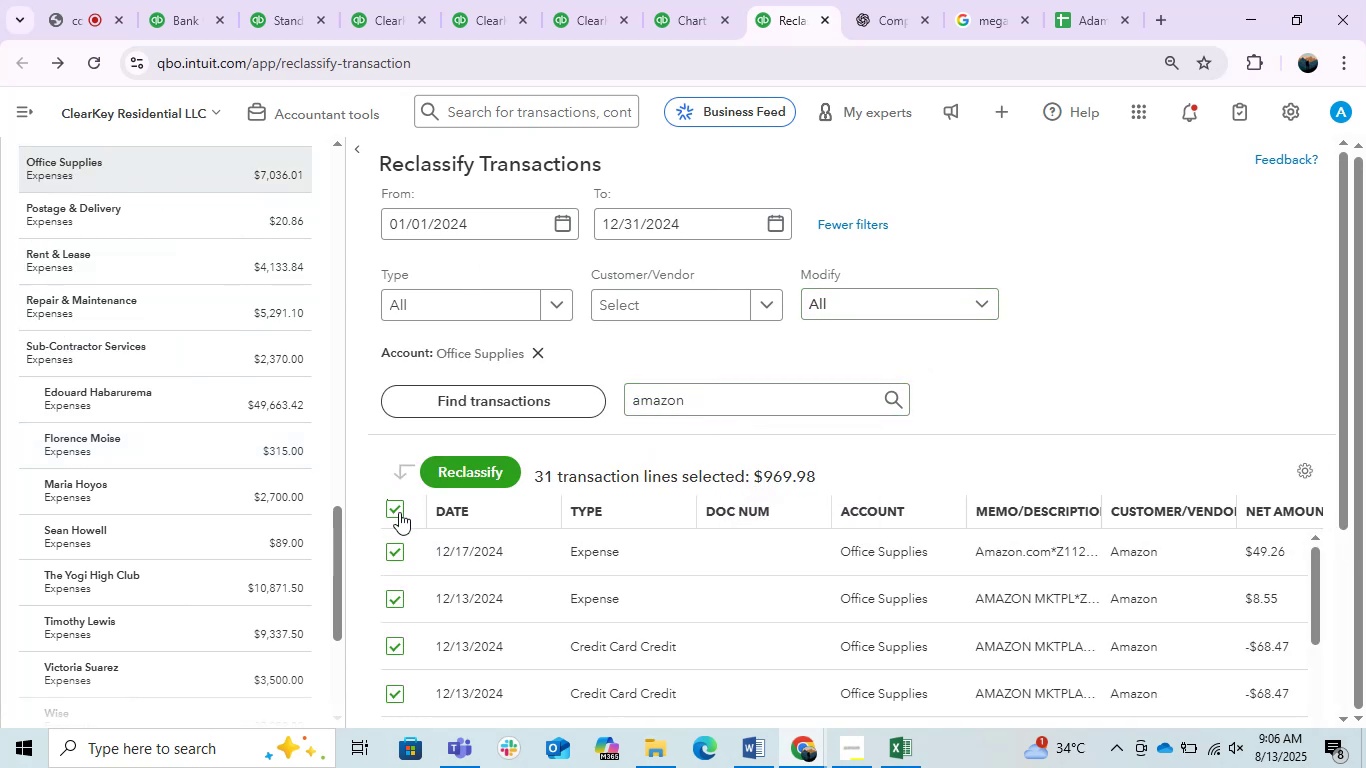 
scroll: coordinate [525, 549], scroll_direction: down, amount: 4.0
 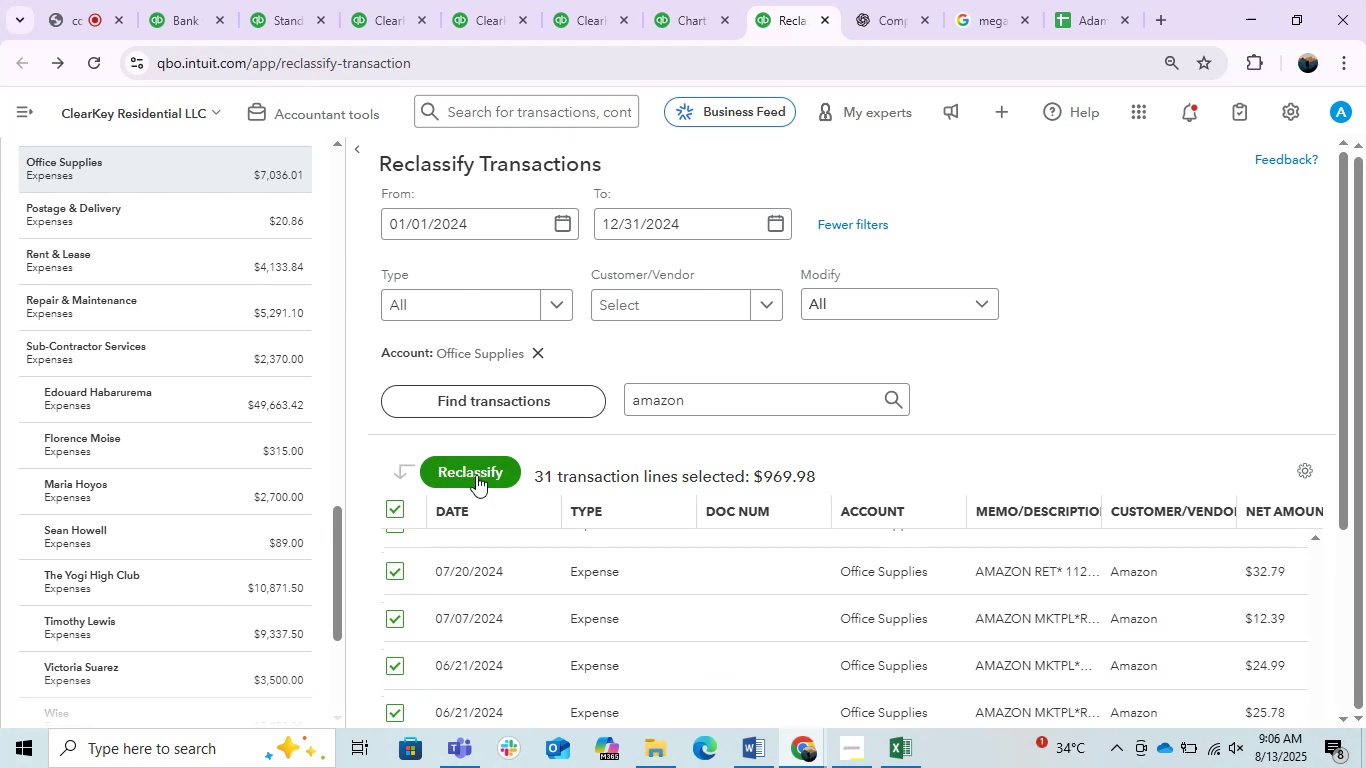 
left_click([475, 475])
 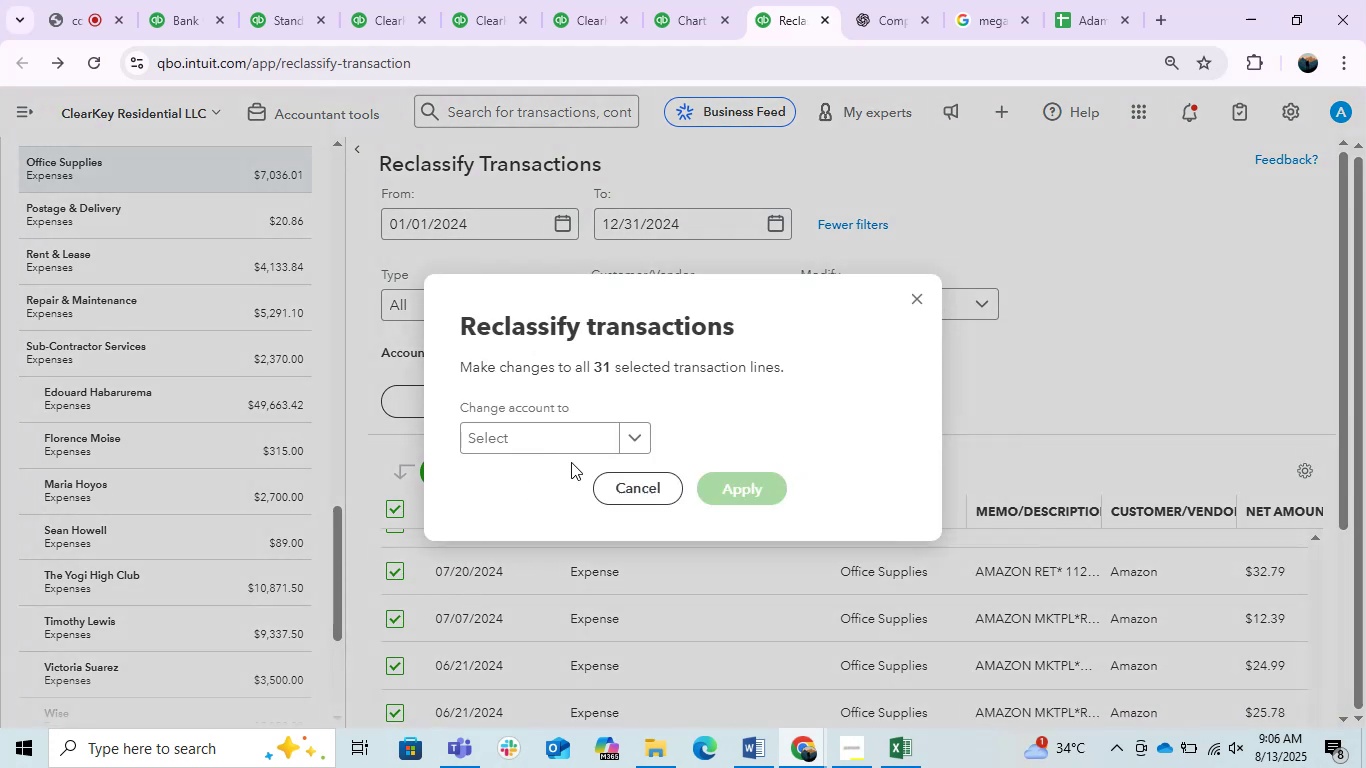 
left_click([516, 437])
 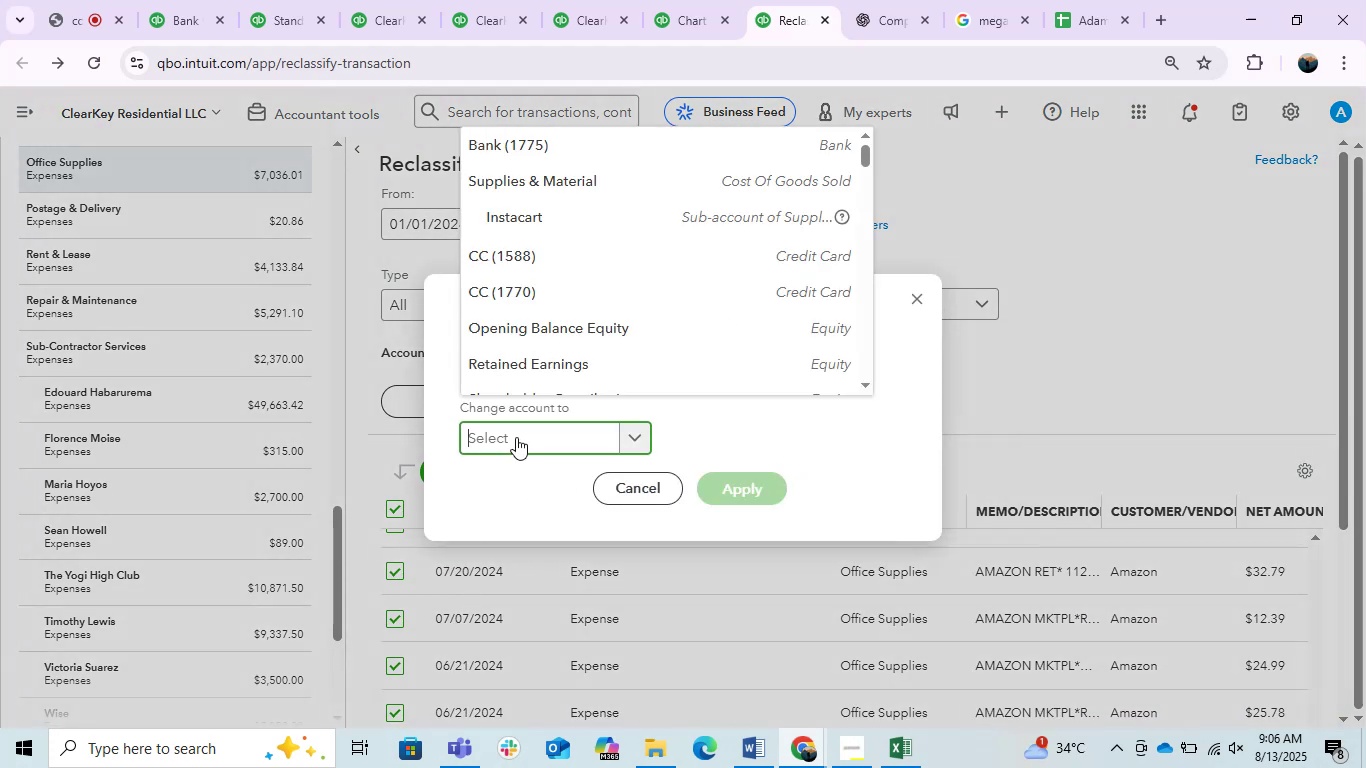 
type(suppli)
 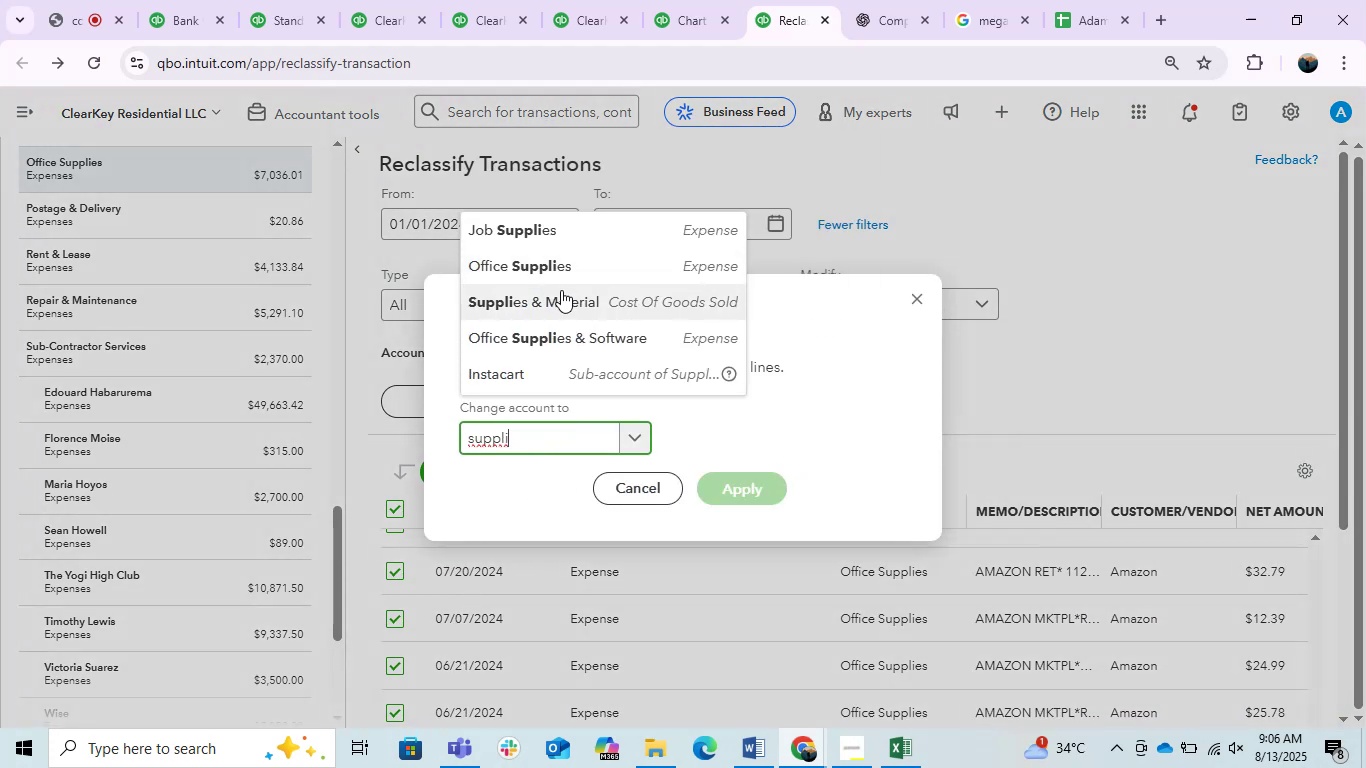 
left_click([561, 290])
 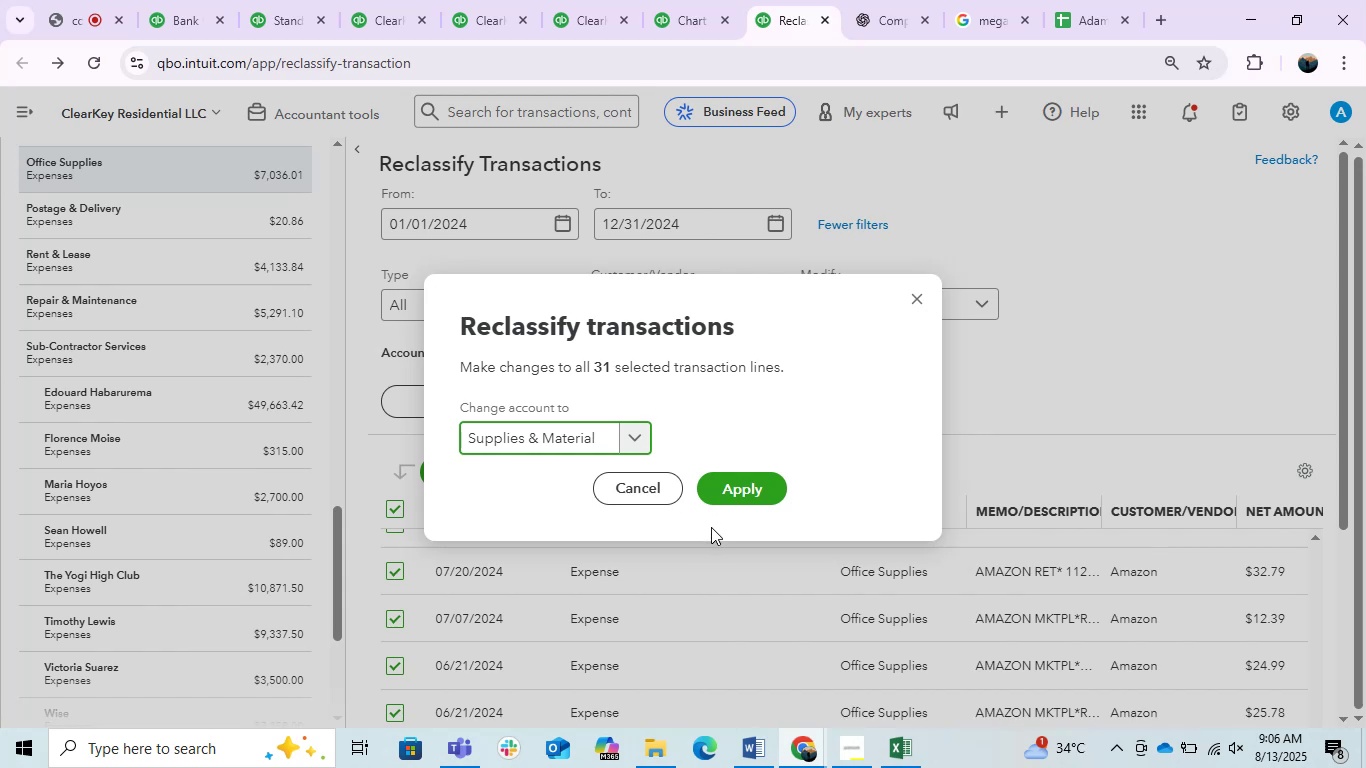 
left_click([747, 488])
 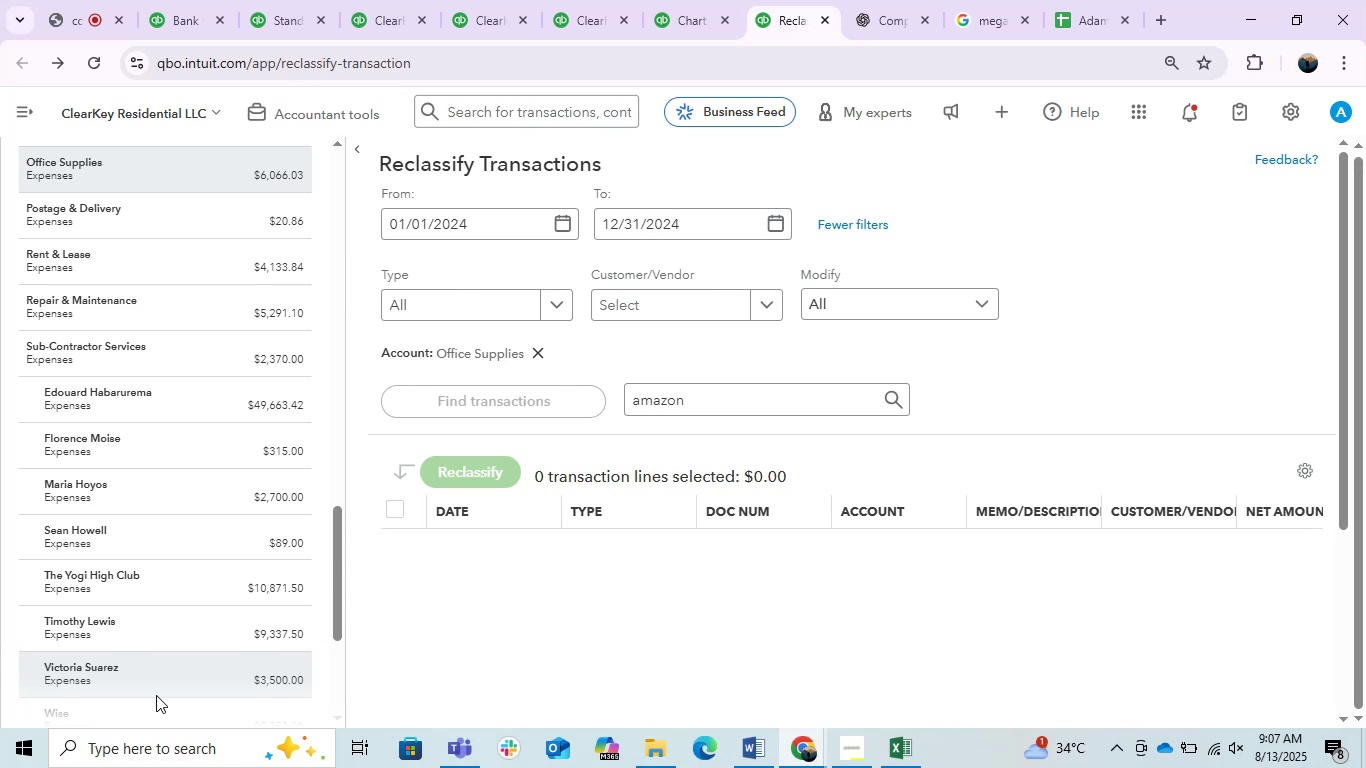 
wait(40.02)
 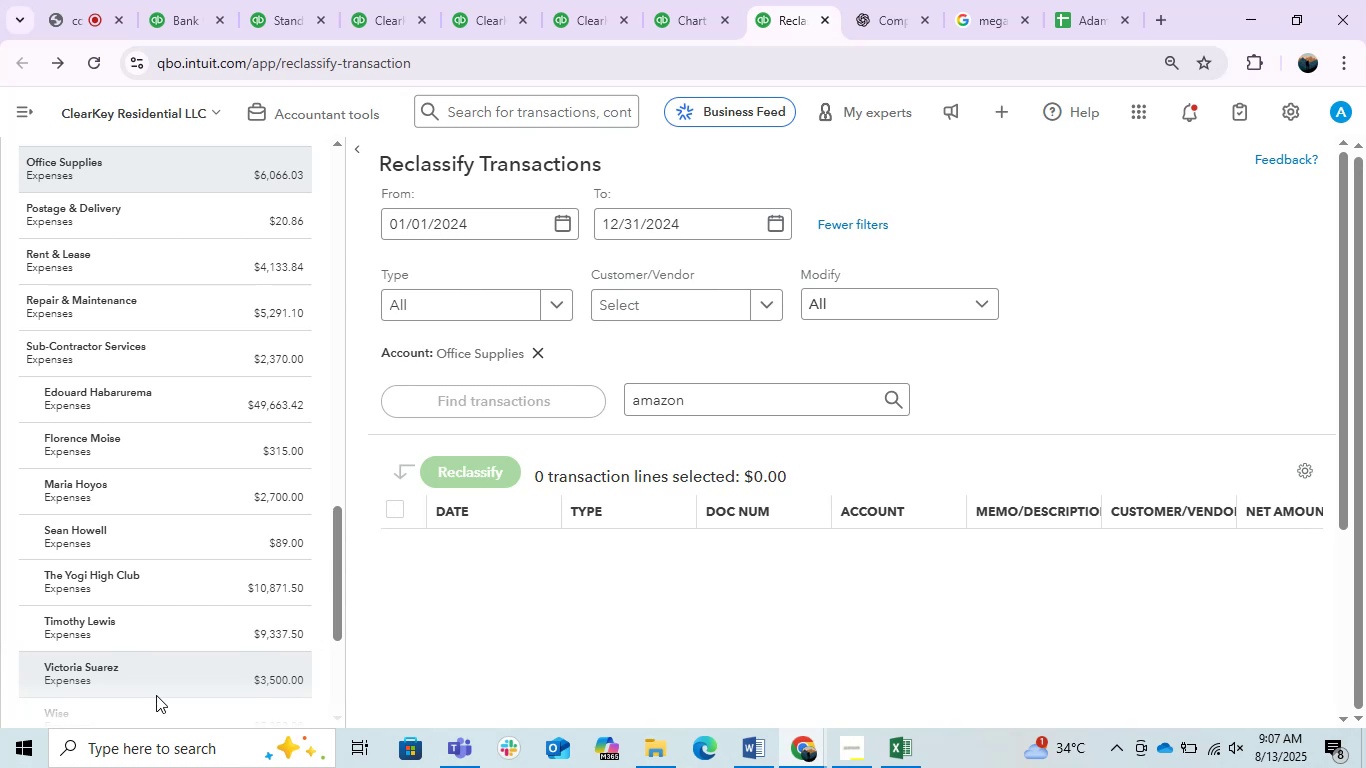 
double_click([809, 385])
 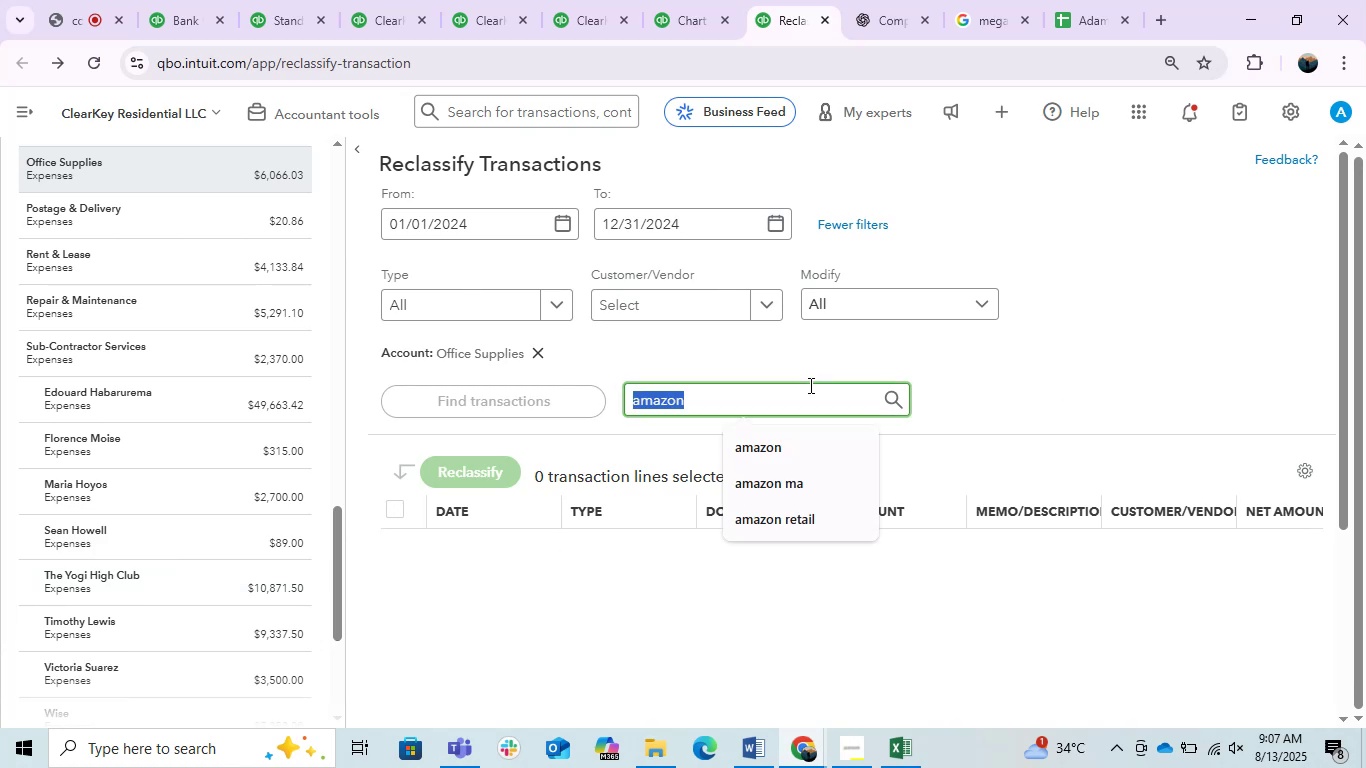 
triple_click([809, 385])
 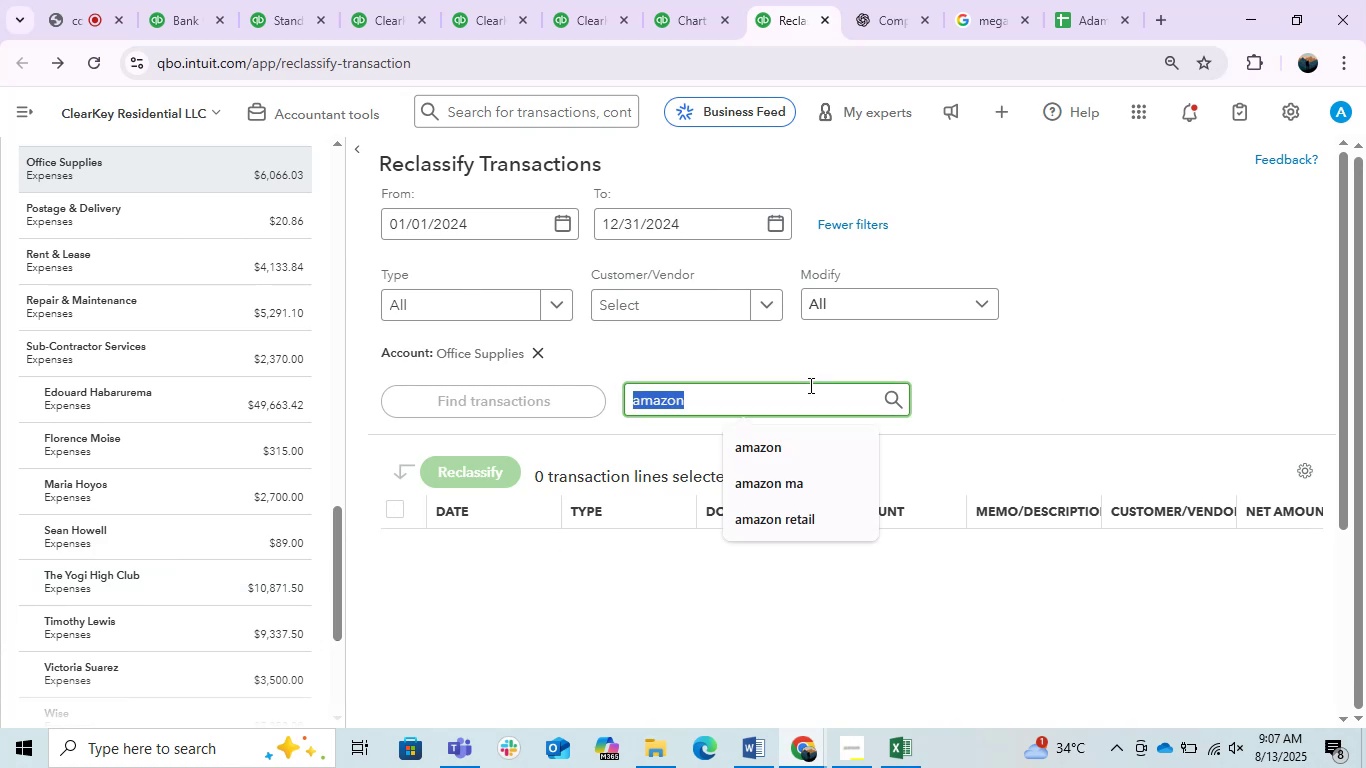 
type(amzn)
 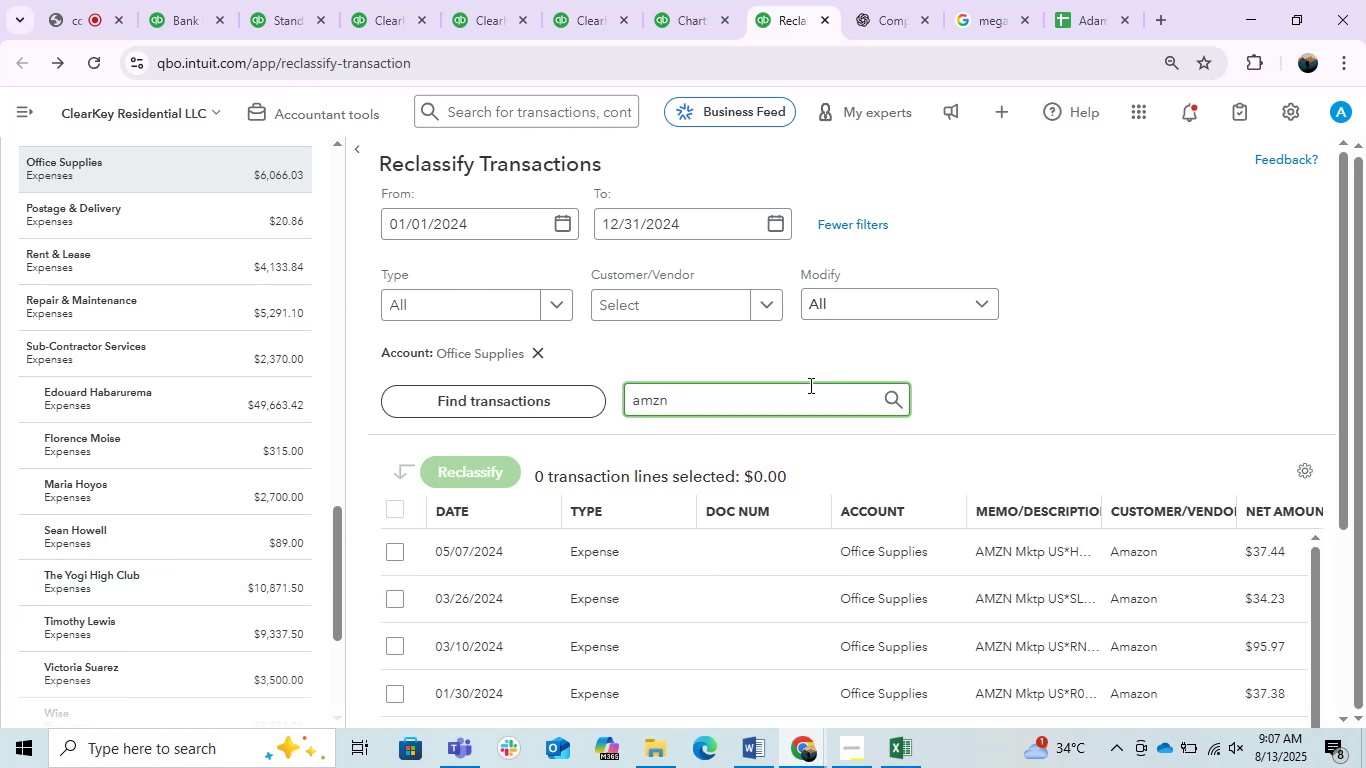 
scroll: coordinate [809, 385], scroll_direction: down, amount: 2.0
 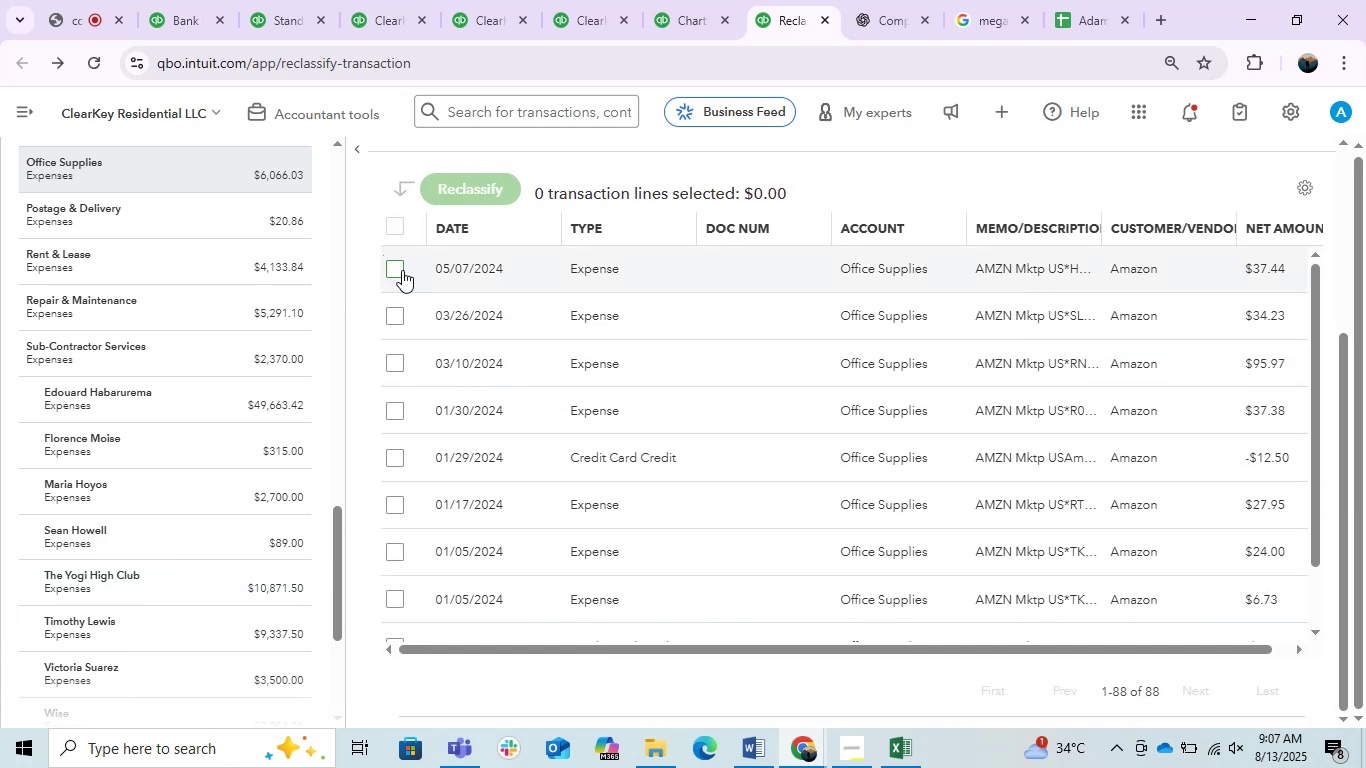 
double_click([387, 230])
 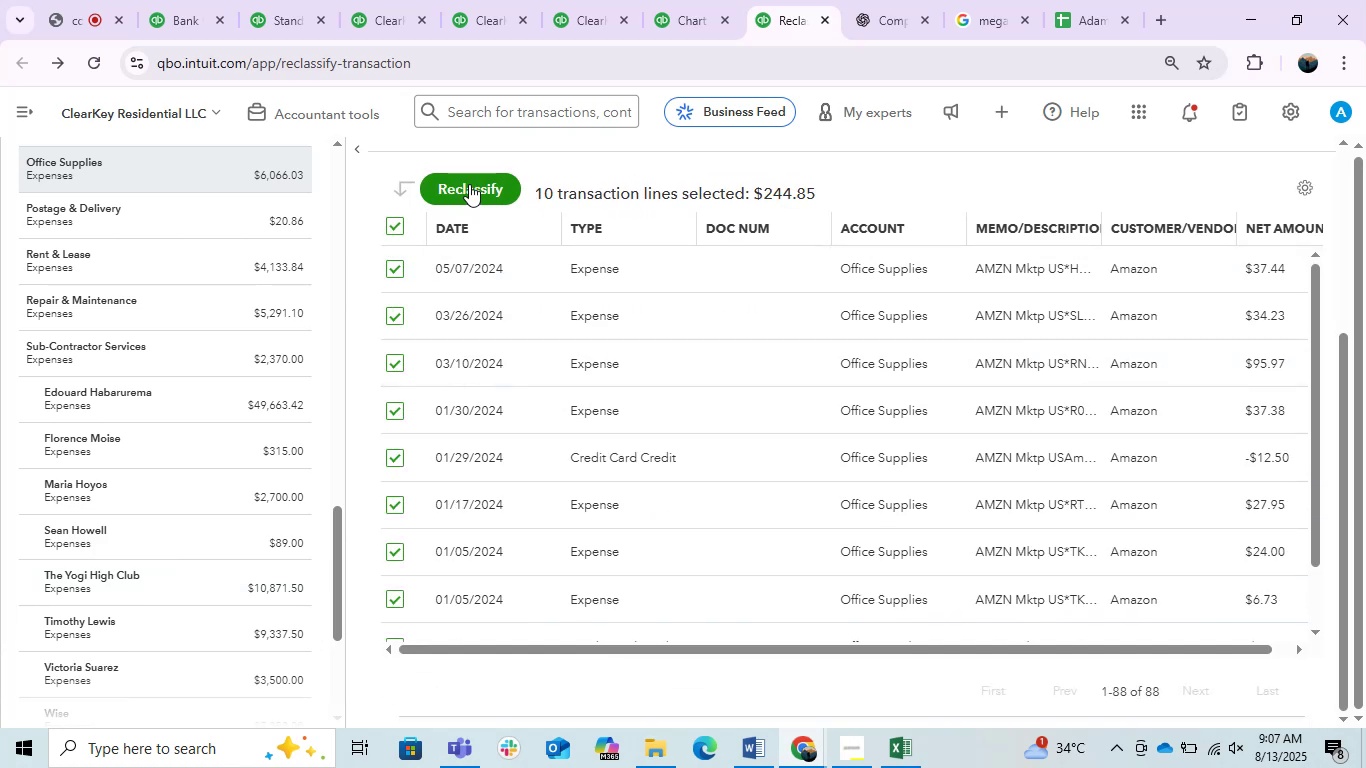 
left_click([469, 184])
 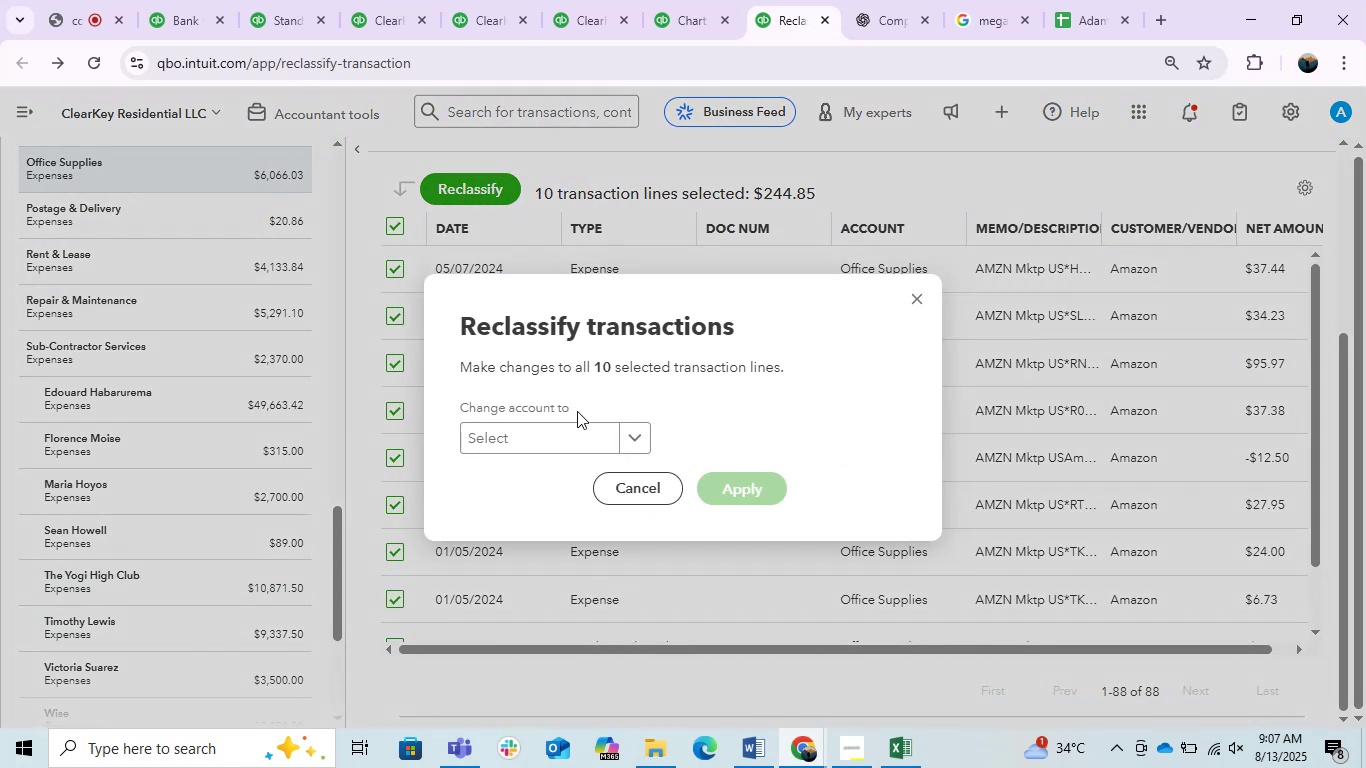 
left_click([556, 435])
 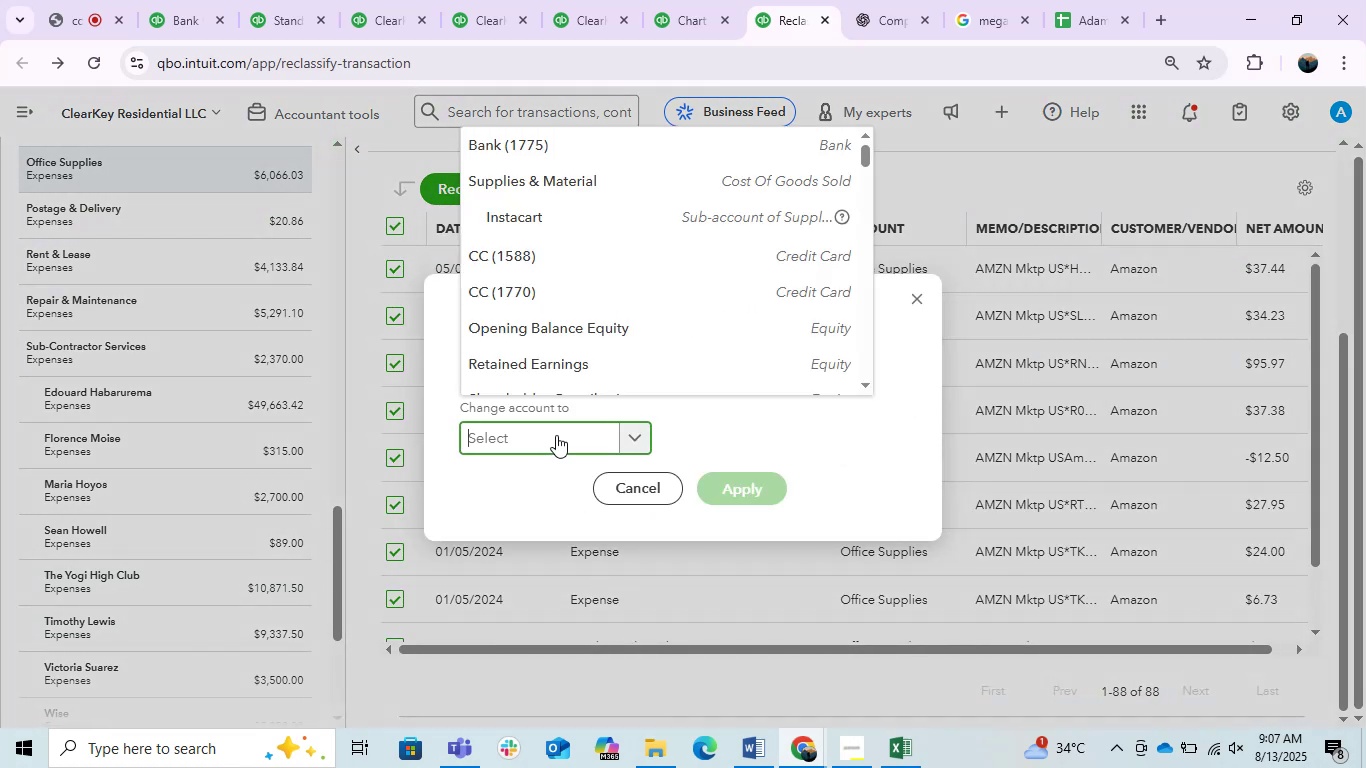 
type(so)
key(Backspace)
type(uppl)
 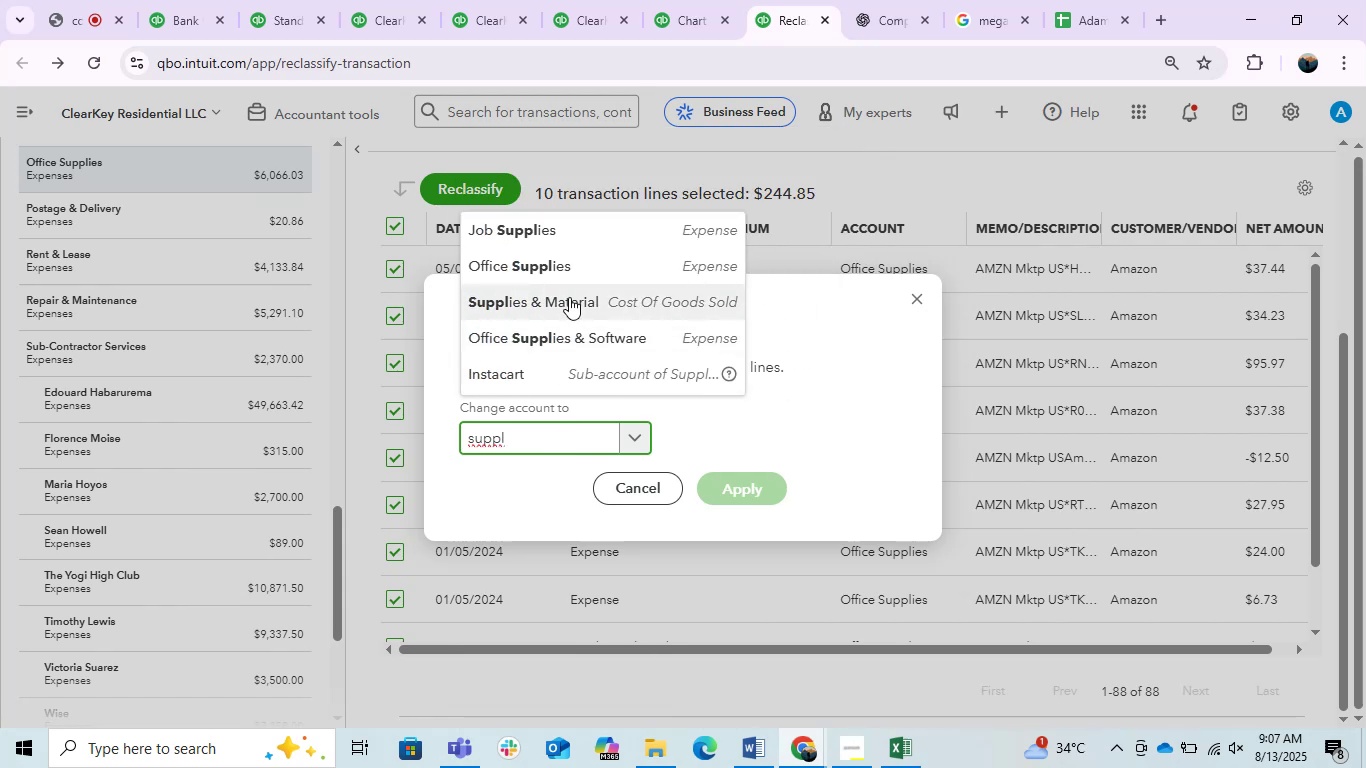 
left_click([569, 297])
 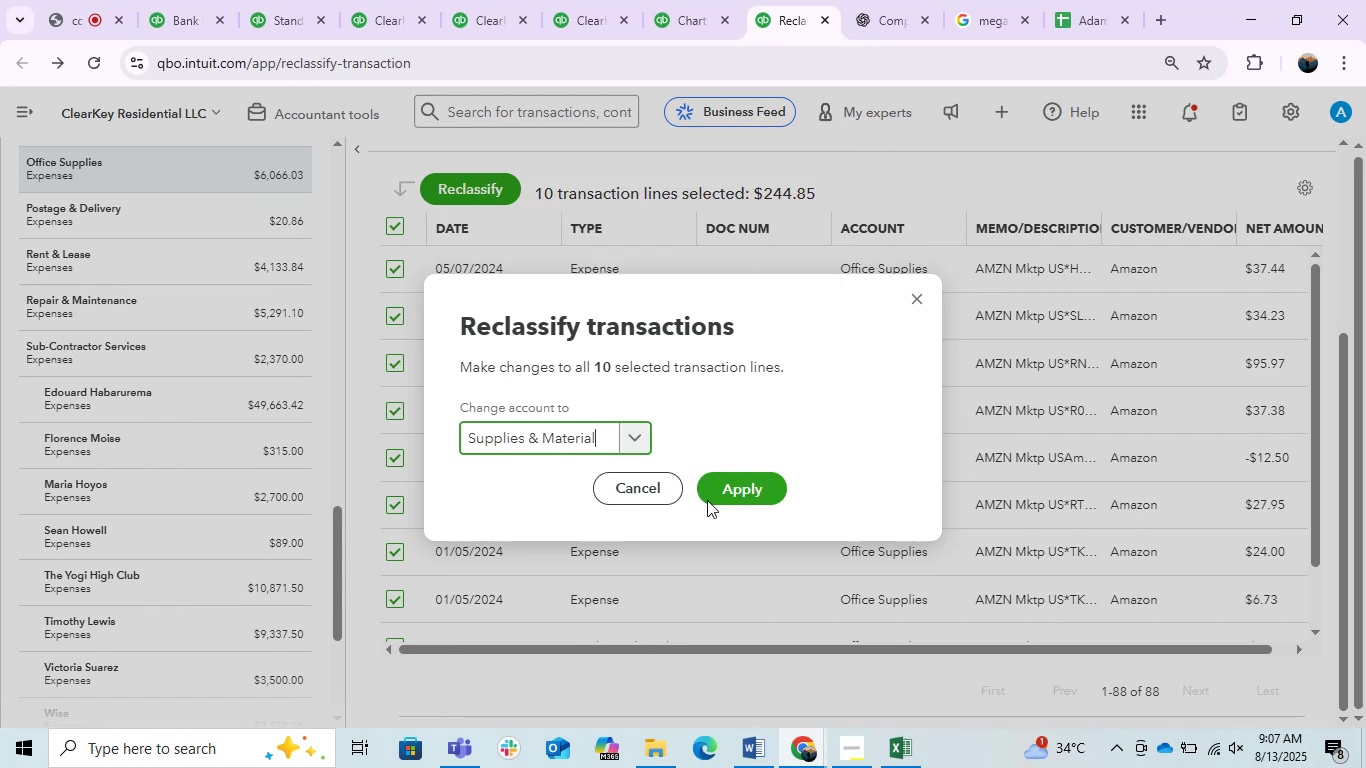 
left_click([770, 483])
 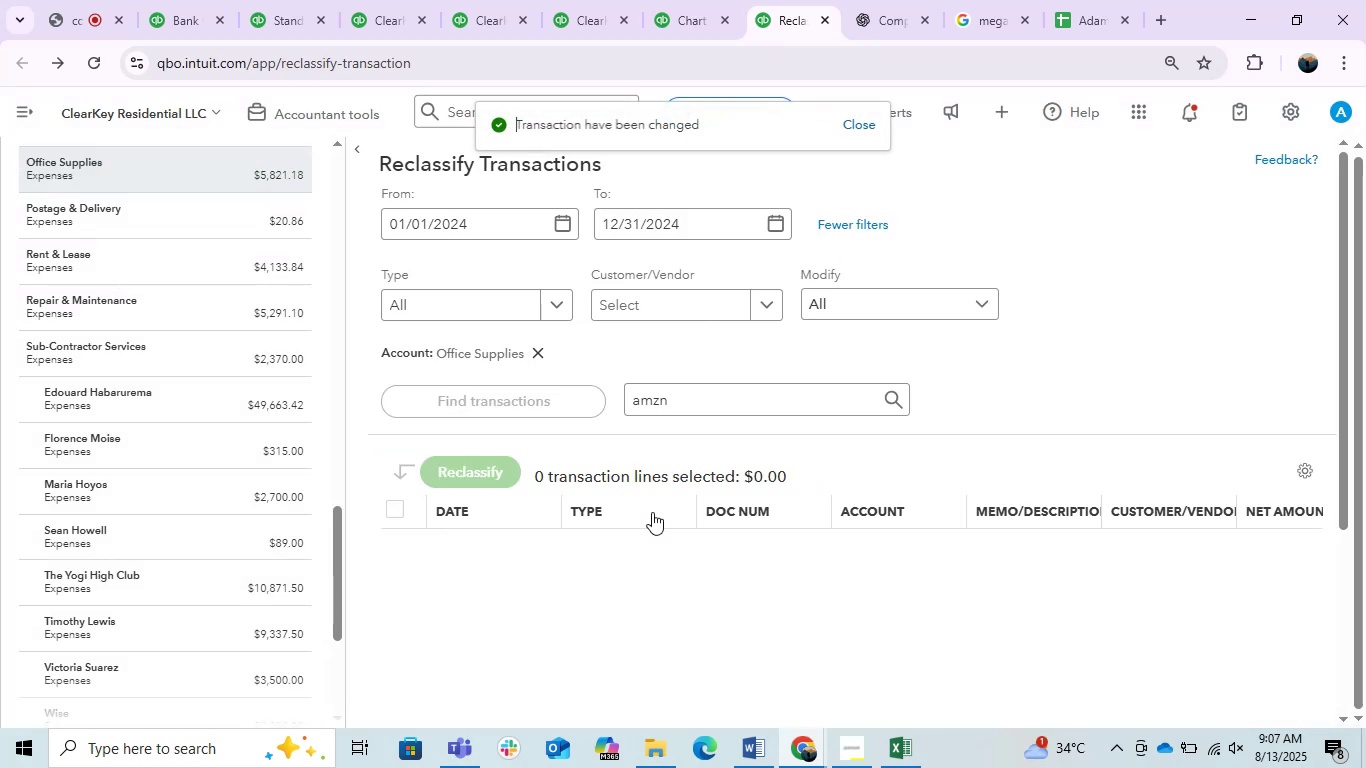 
left_click([541, 358])
 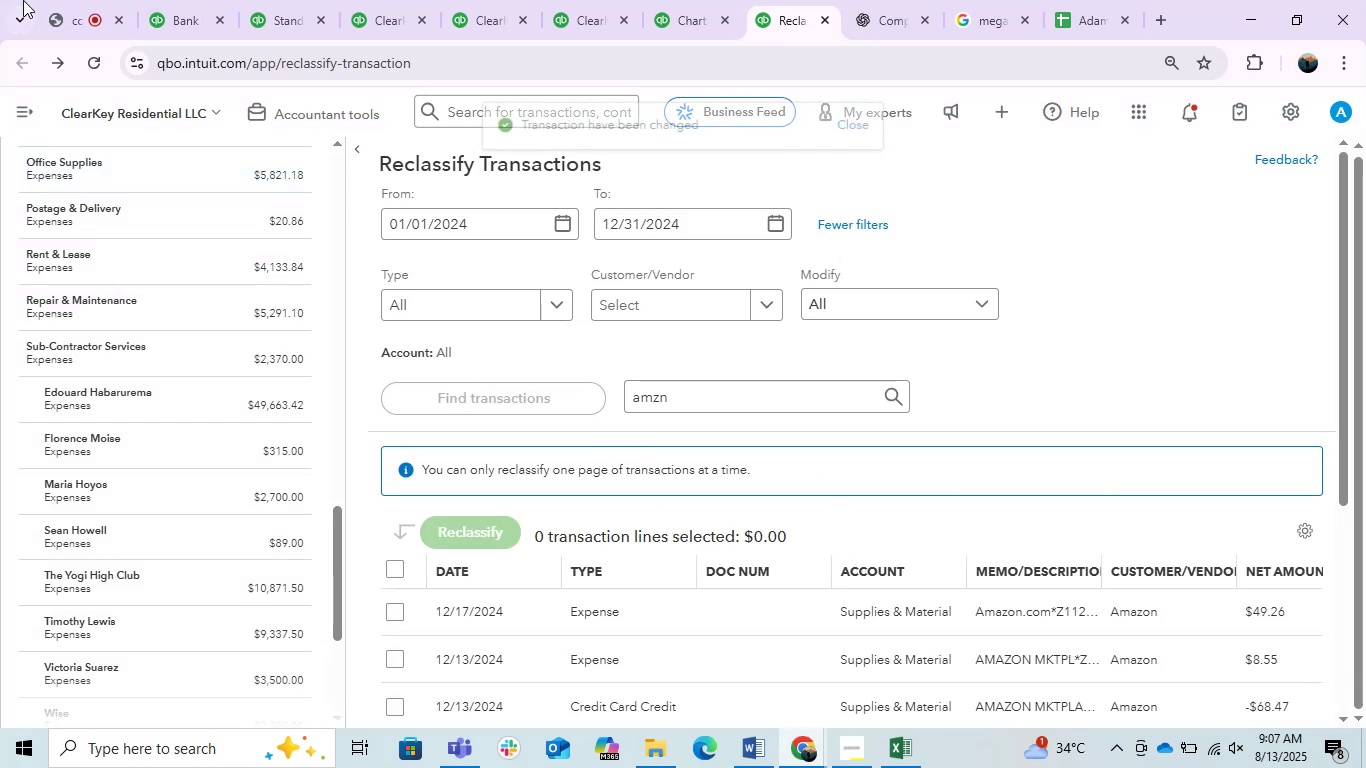 
left_click([64, 1])
 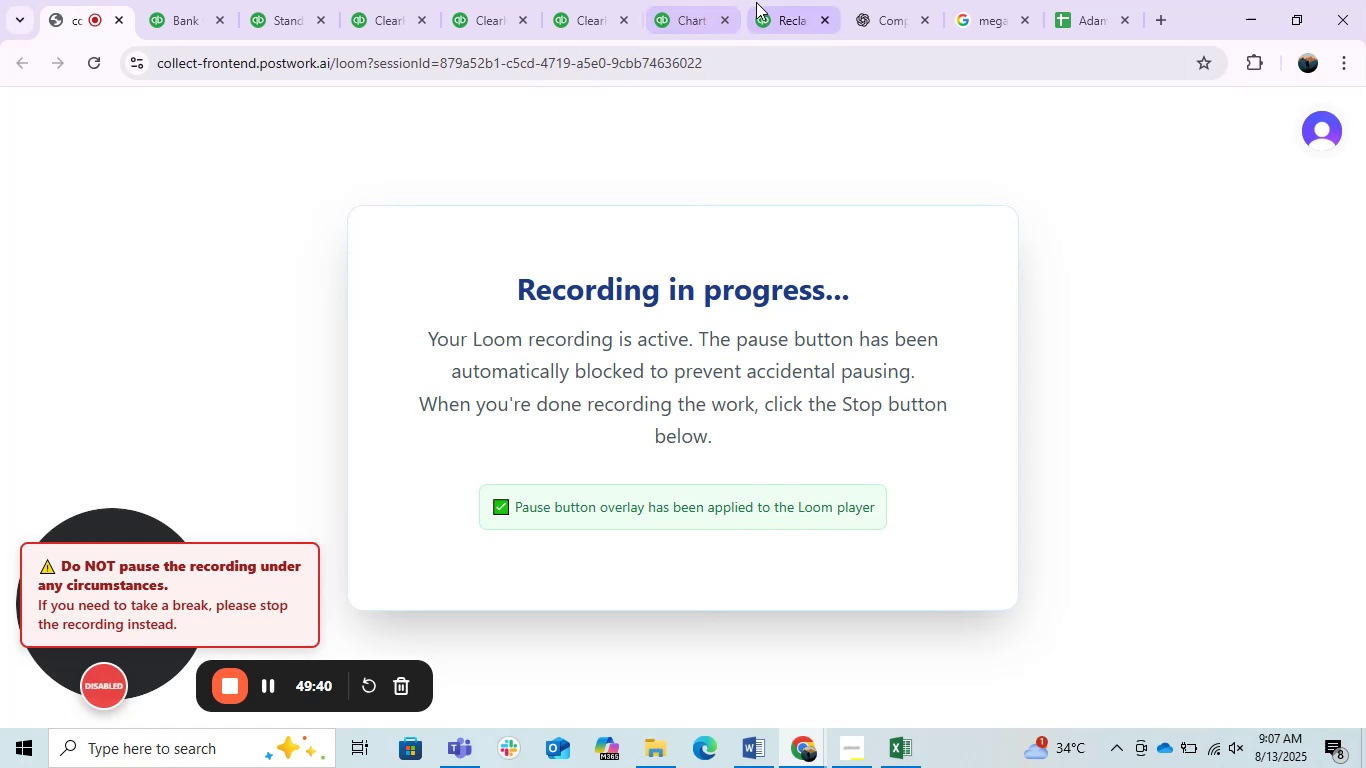 
left_click([807, 8])
 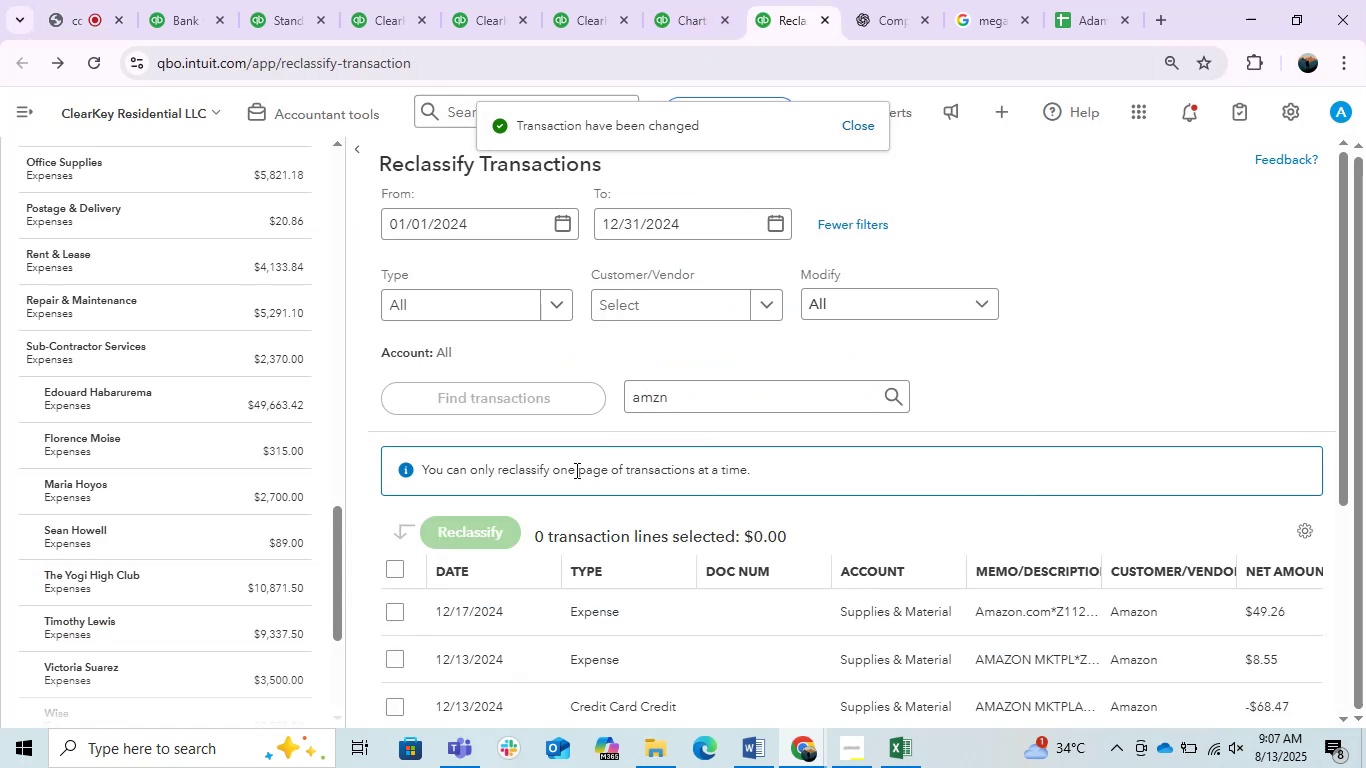 
scroll: coordinate [197, 399], scroll_direction: down, amount: 6.0
 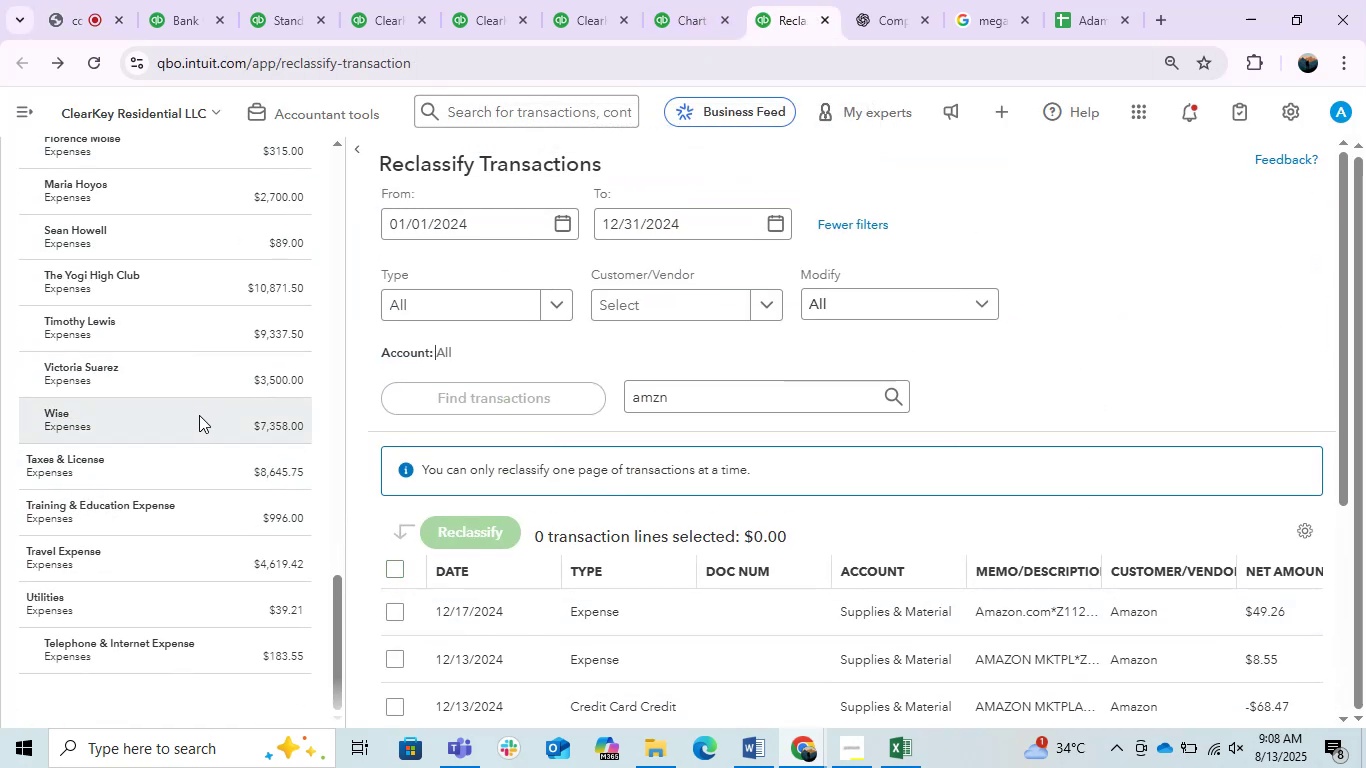 
scroll: coordinate [213, 534], scroll_direction: up, amount: 2.0
 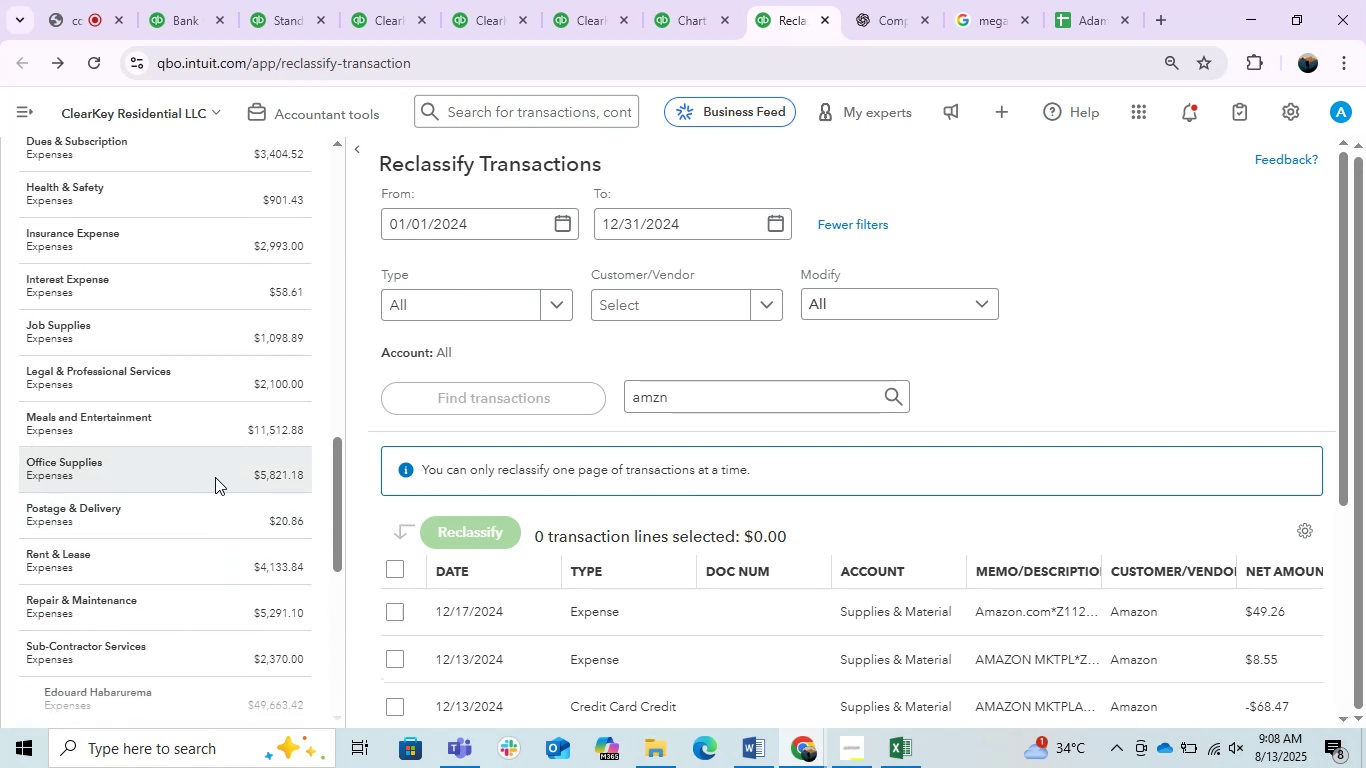 
left_click([215, 477])
 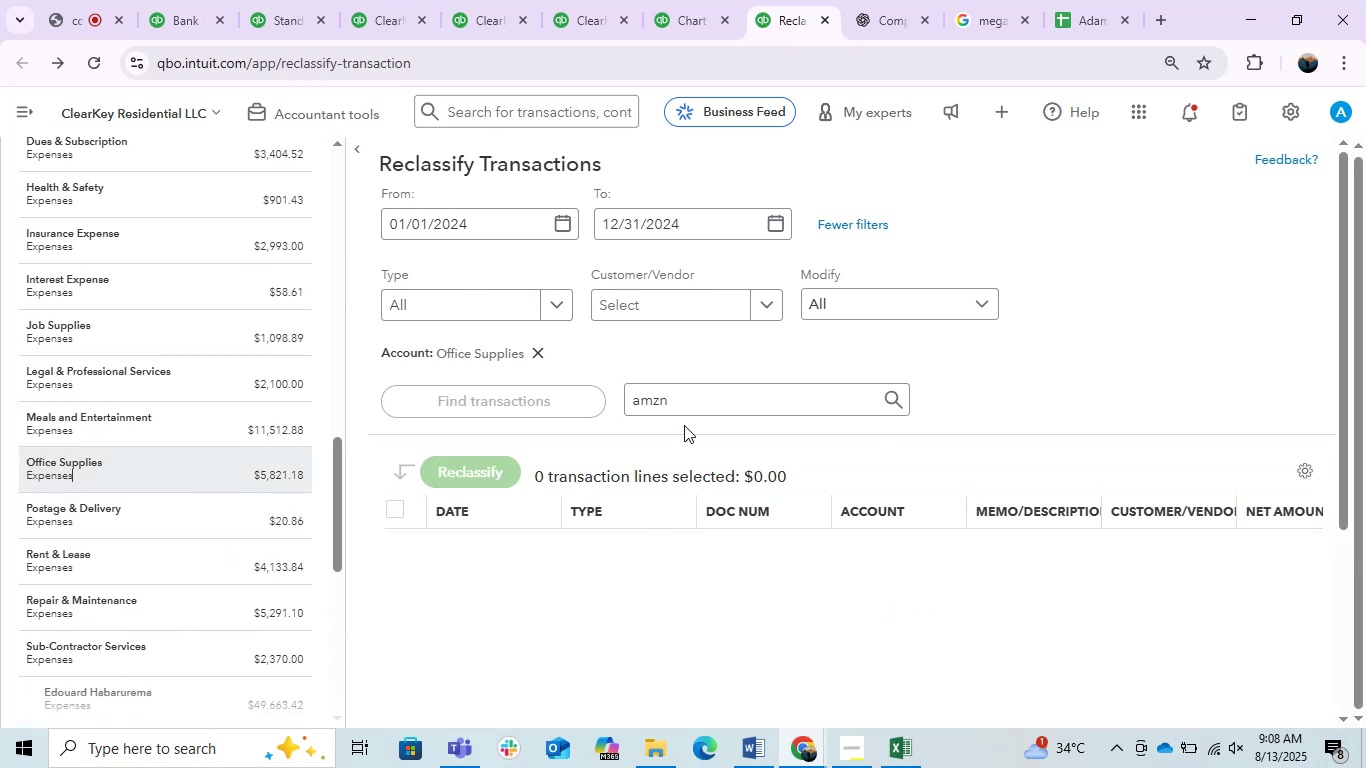 
left_click([697, 395])
 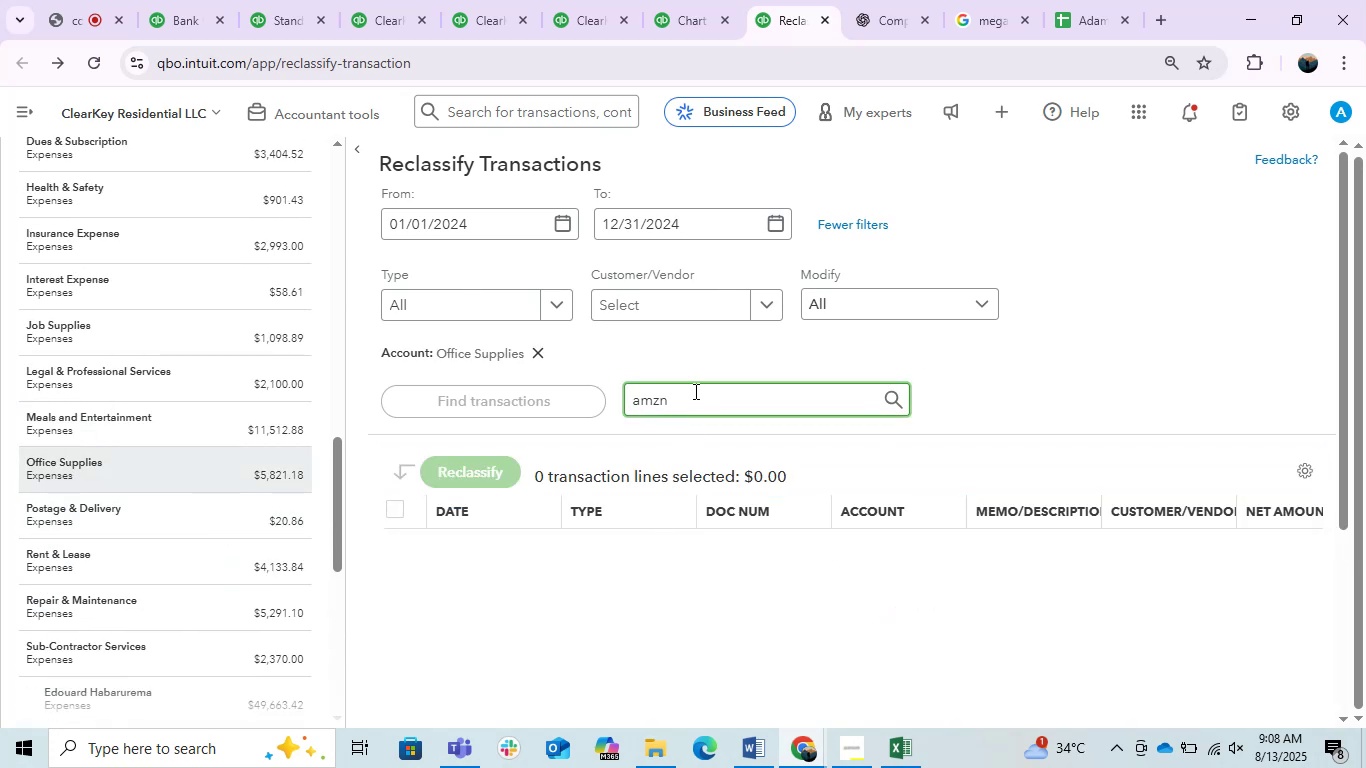 
key(Backspace)
 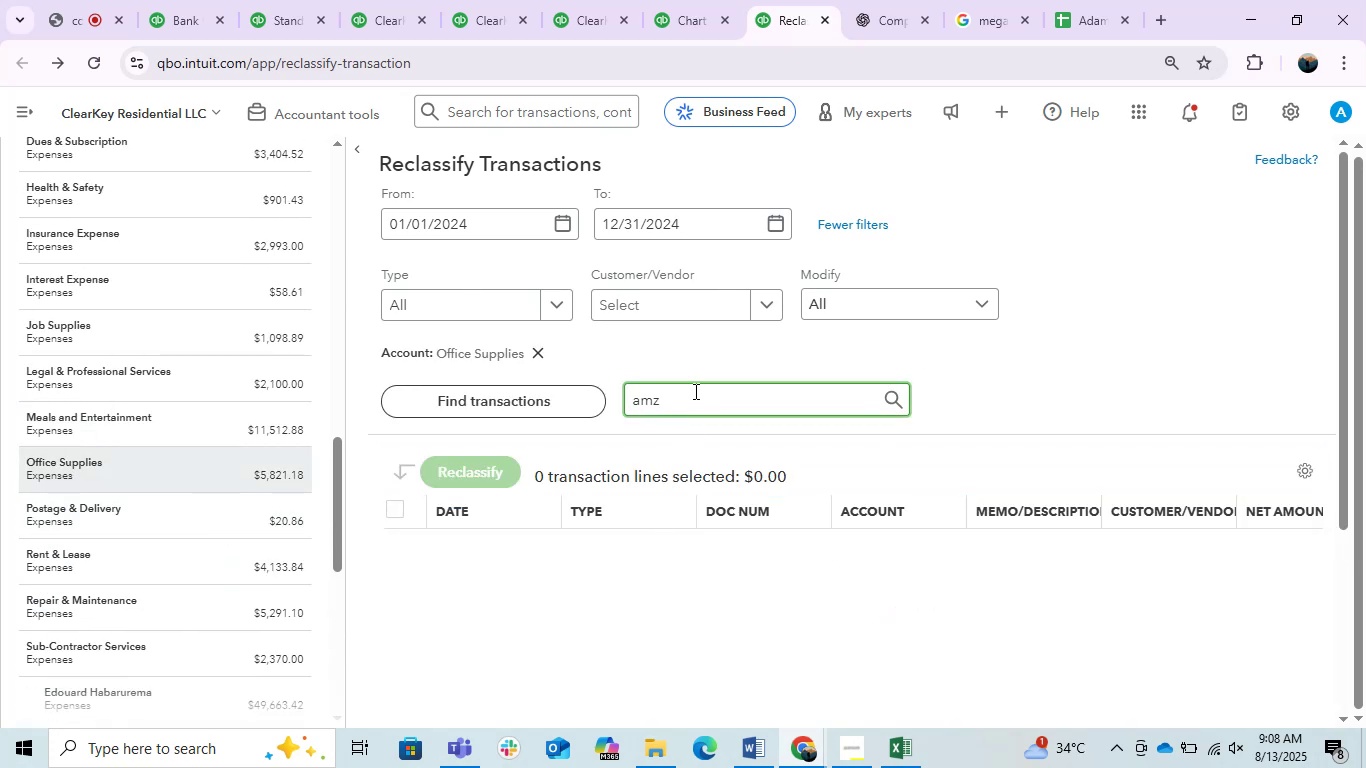 
key(Enter)
 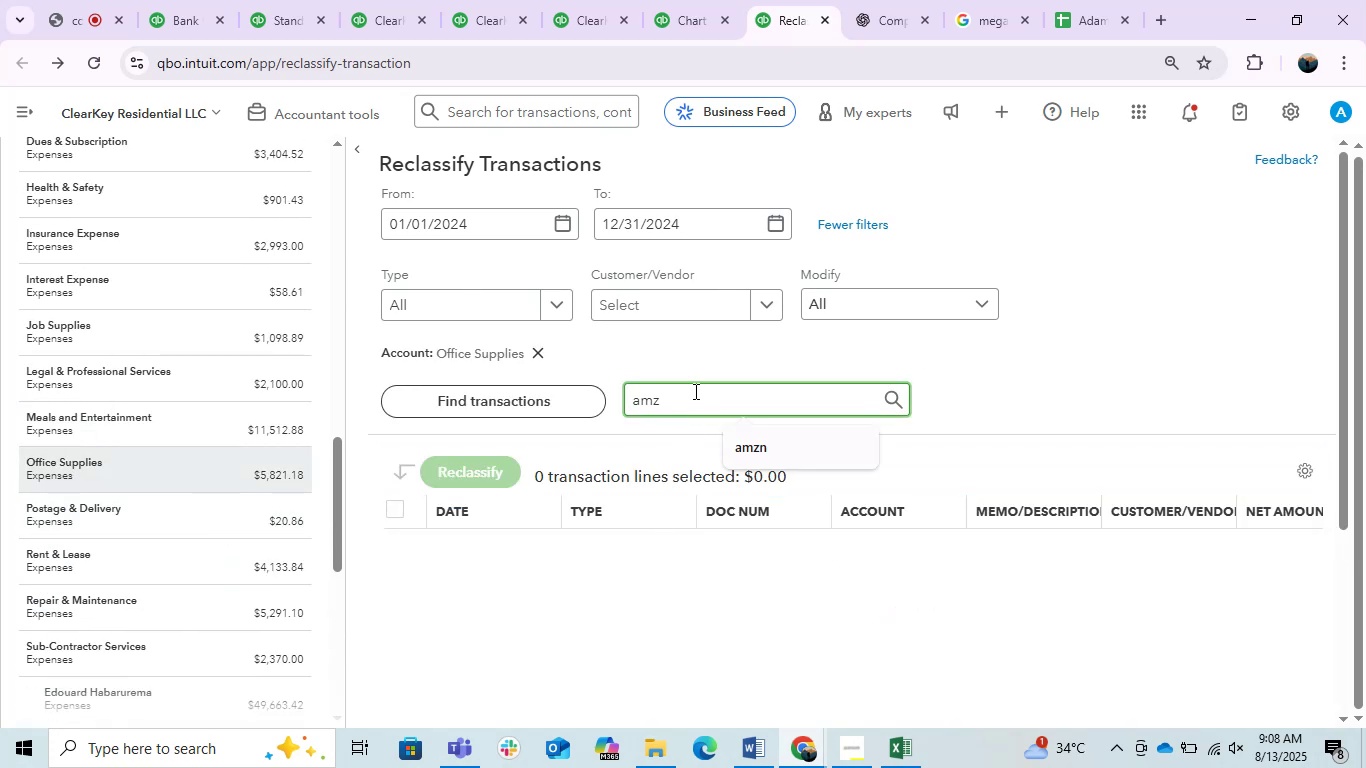 
key(Enter)
 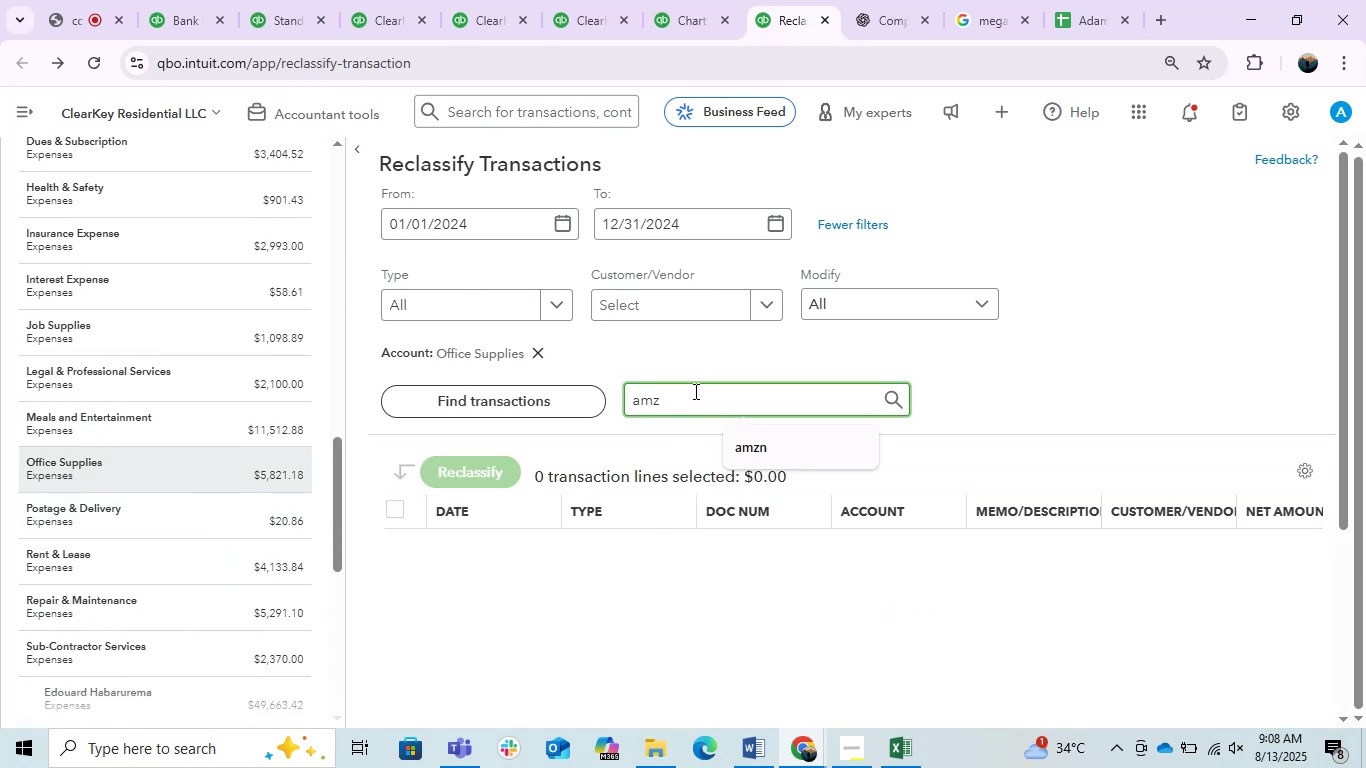 
key(Backspace)
 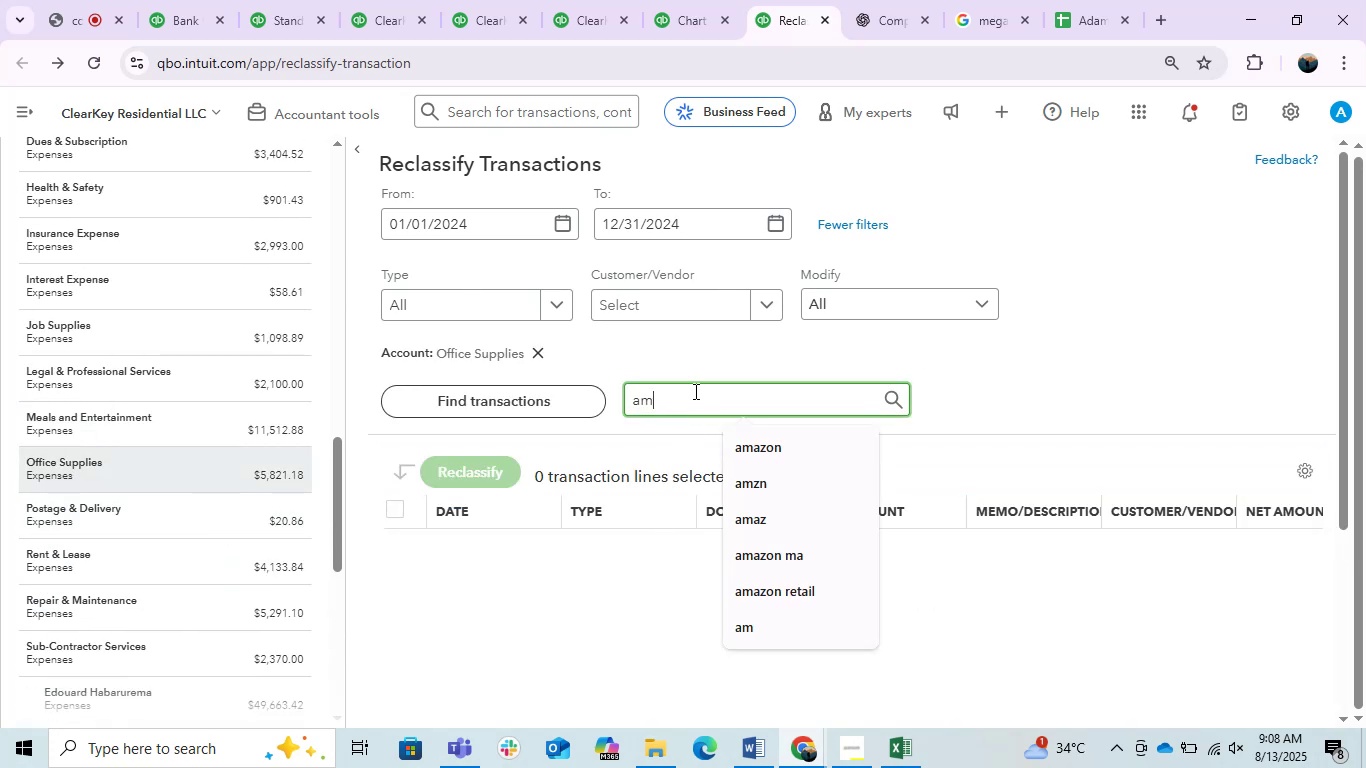 
key(Enter)
 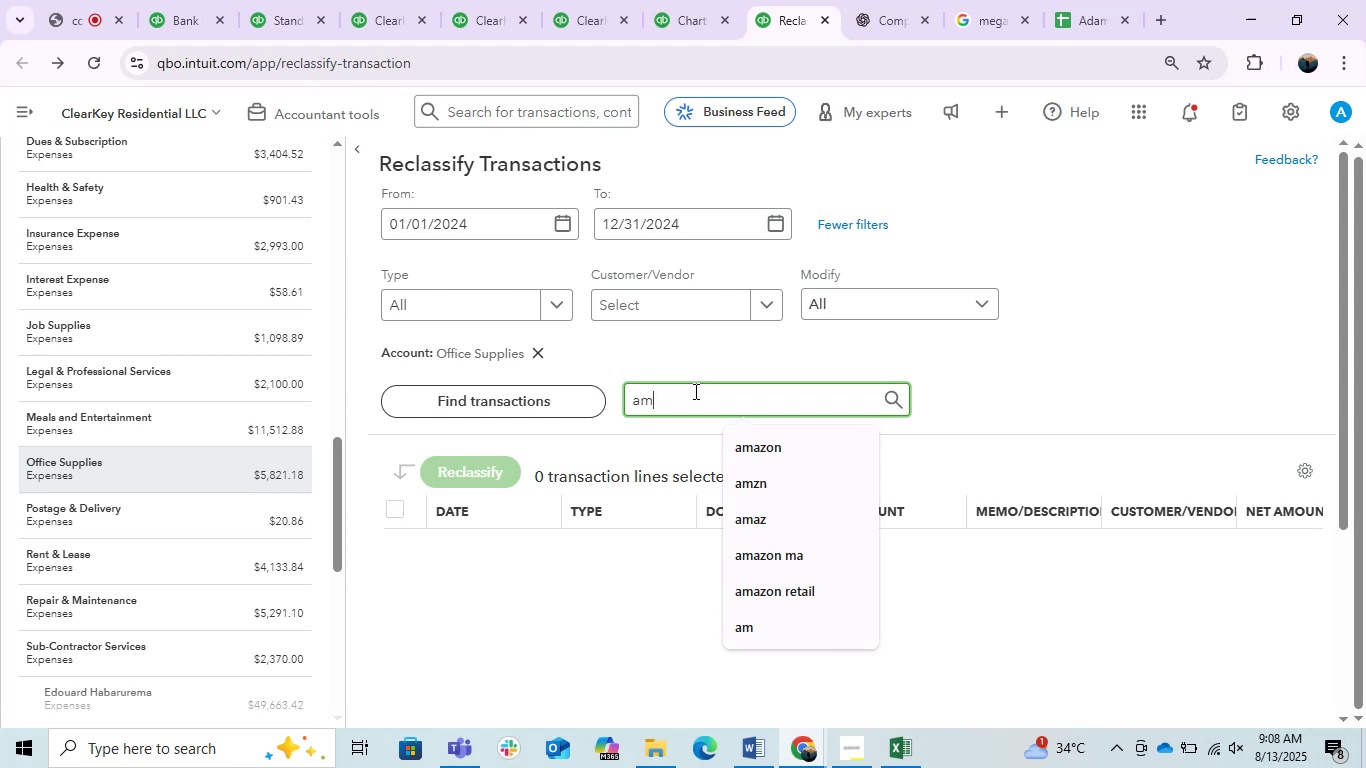 
key(Backspace)
 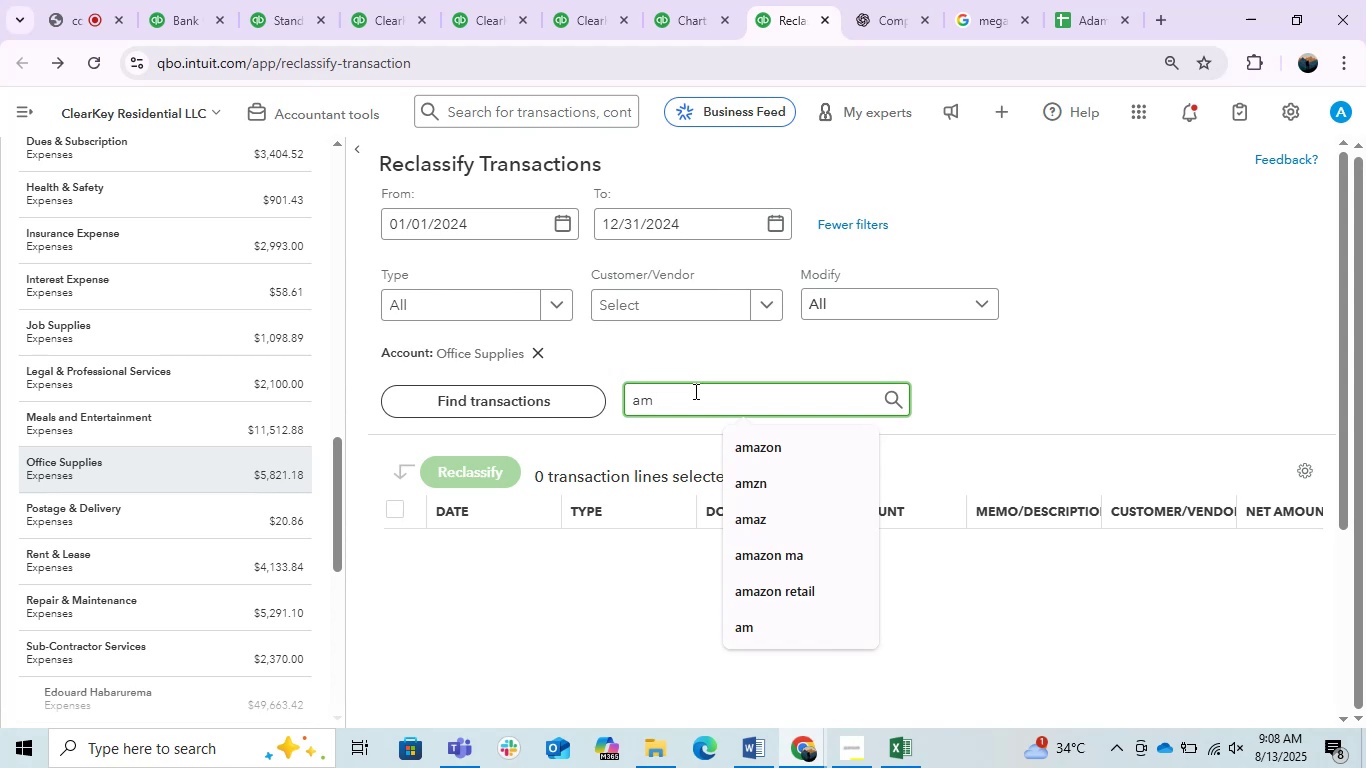 
key(Backspace)
 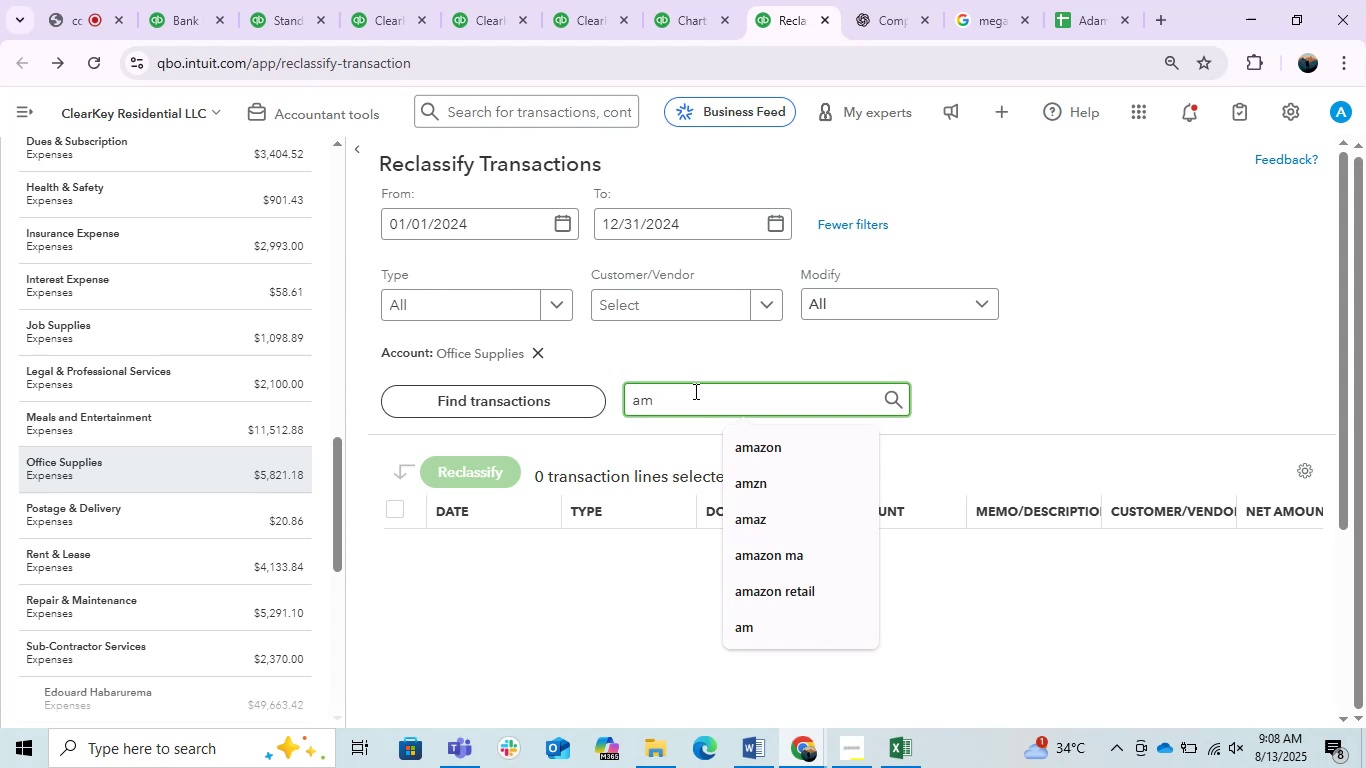 
key(Backspace)
 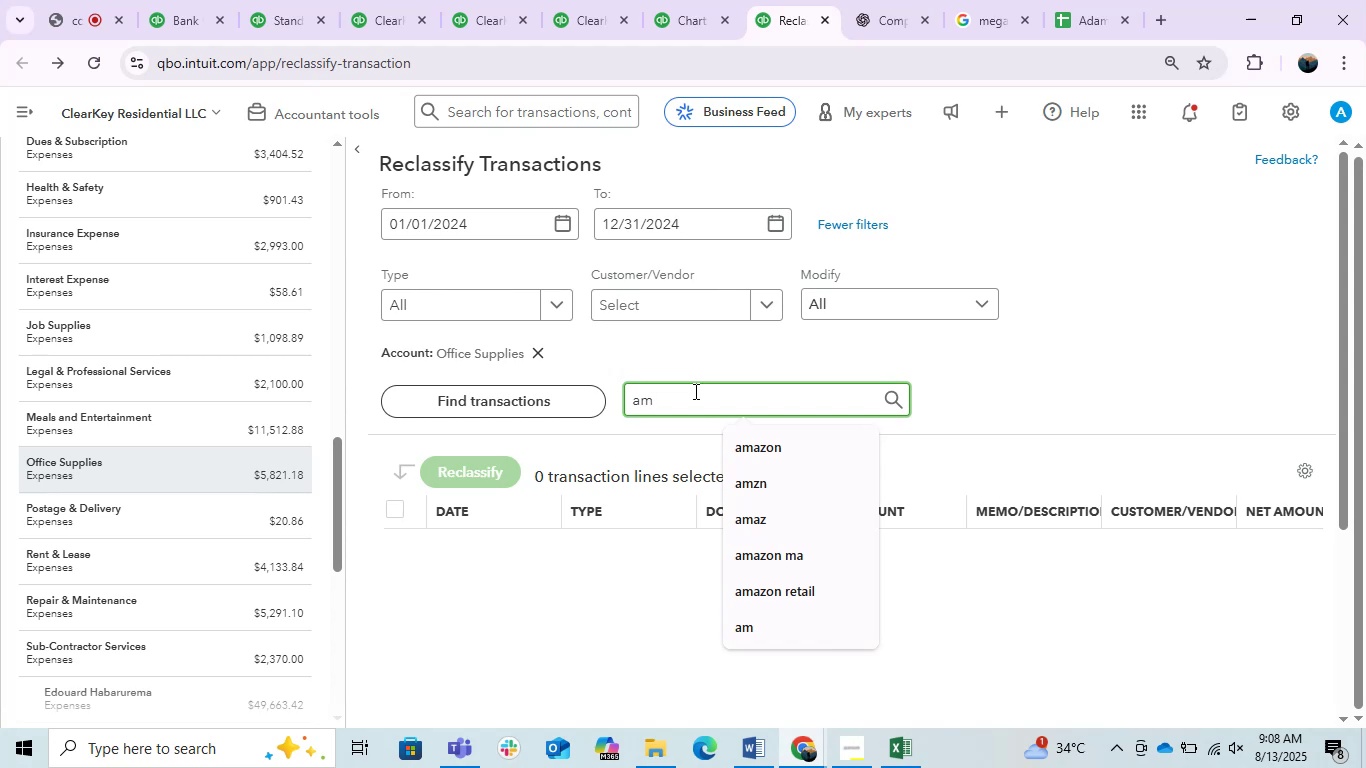 
key(Backspace)
 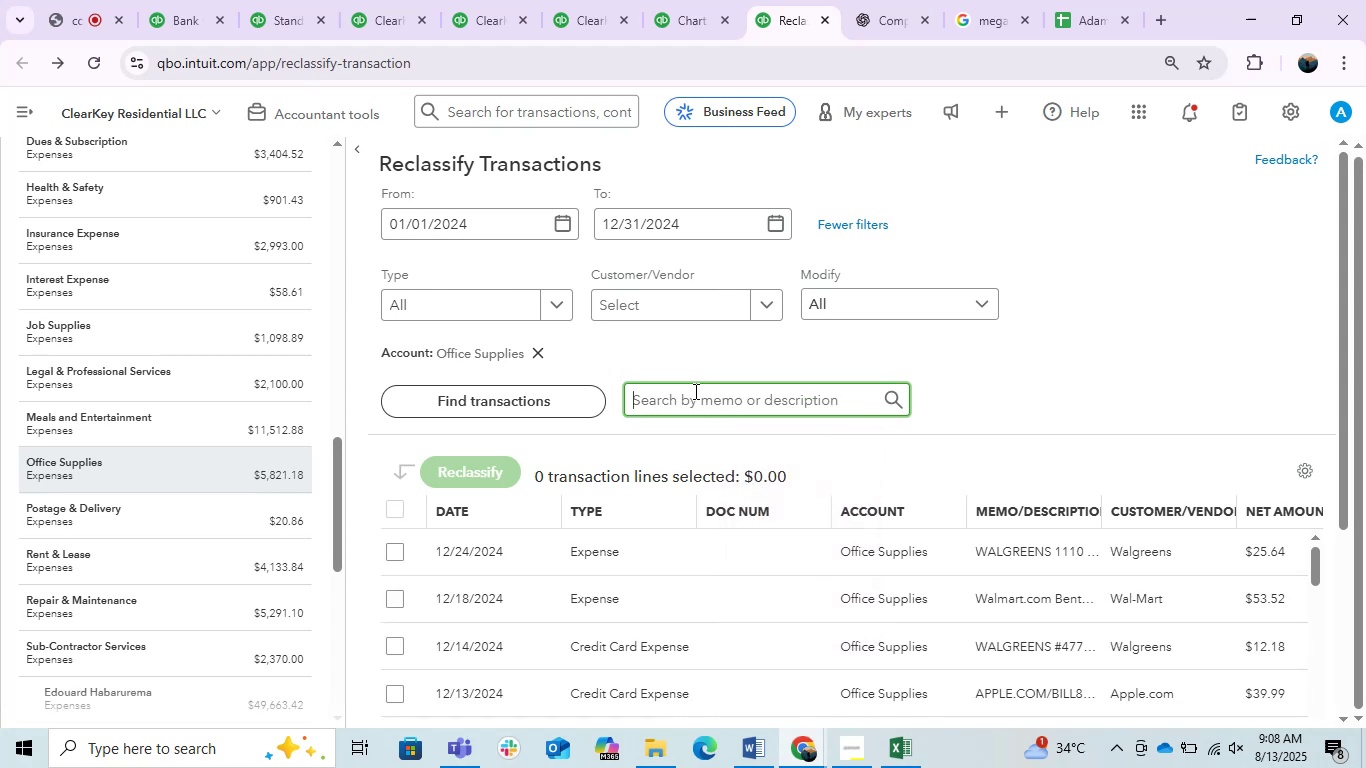 
scroll: coordinate [655, 549], scroll_direction: down, amount: 6.0
 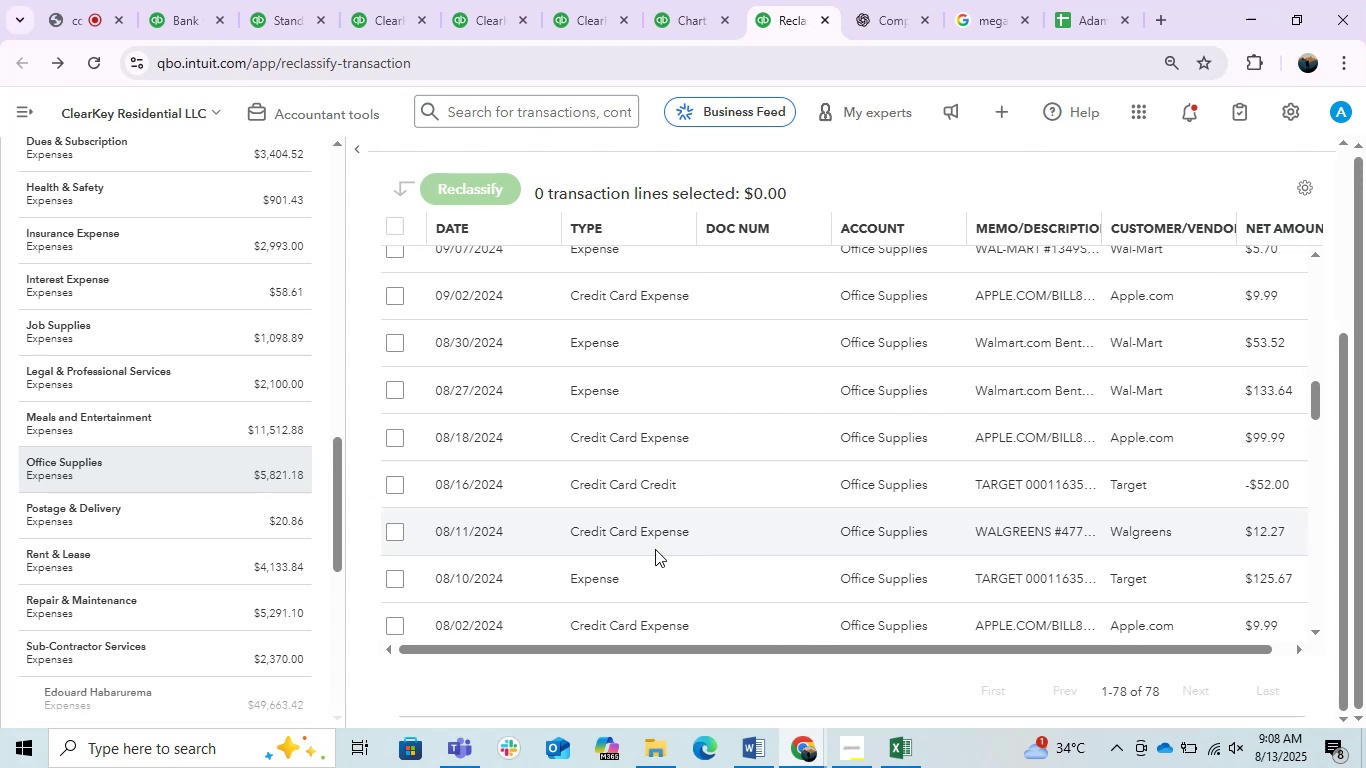 
wait(20.77)
 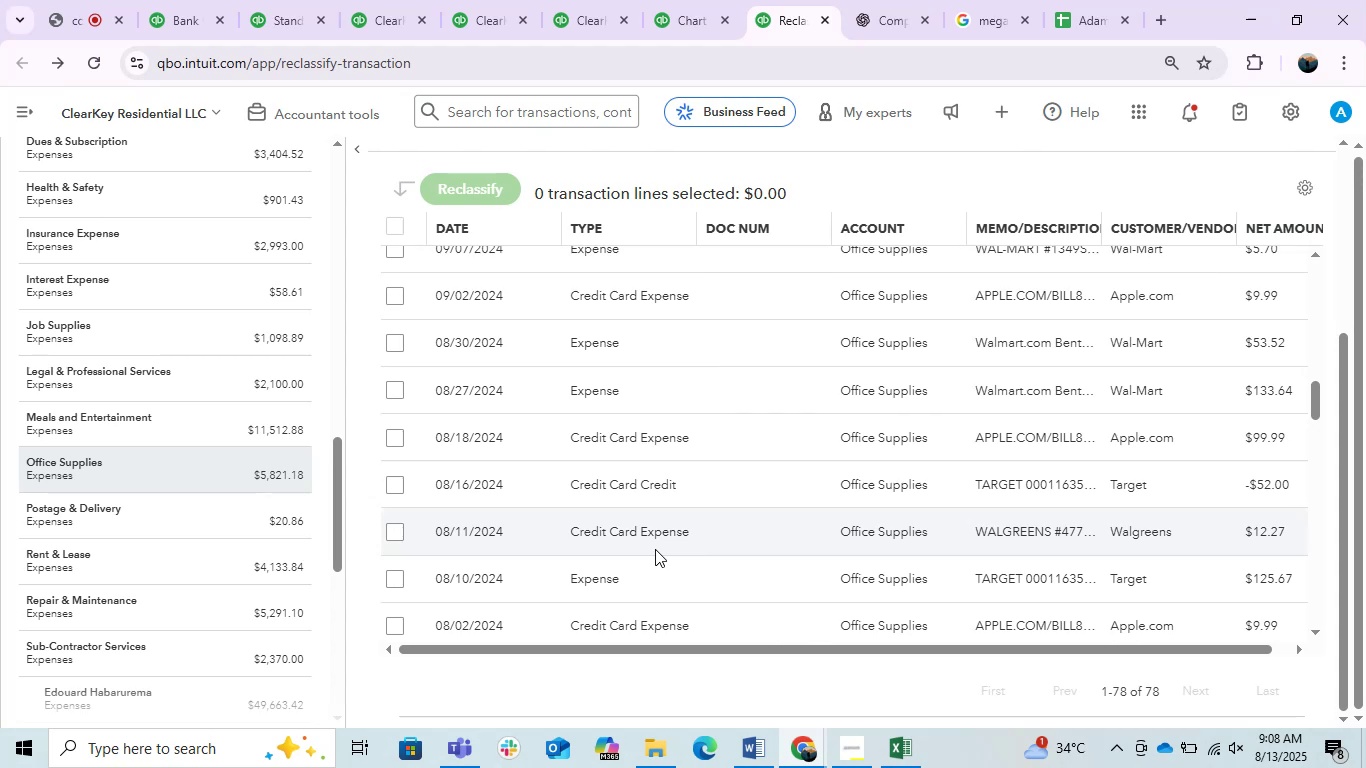 
scroll: coordinate [327, 434], scroll_direction: up, amount: 4.0
 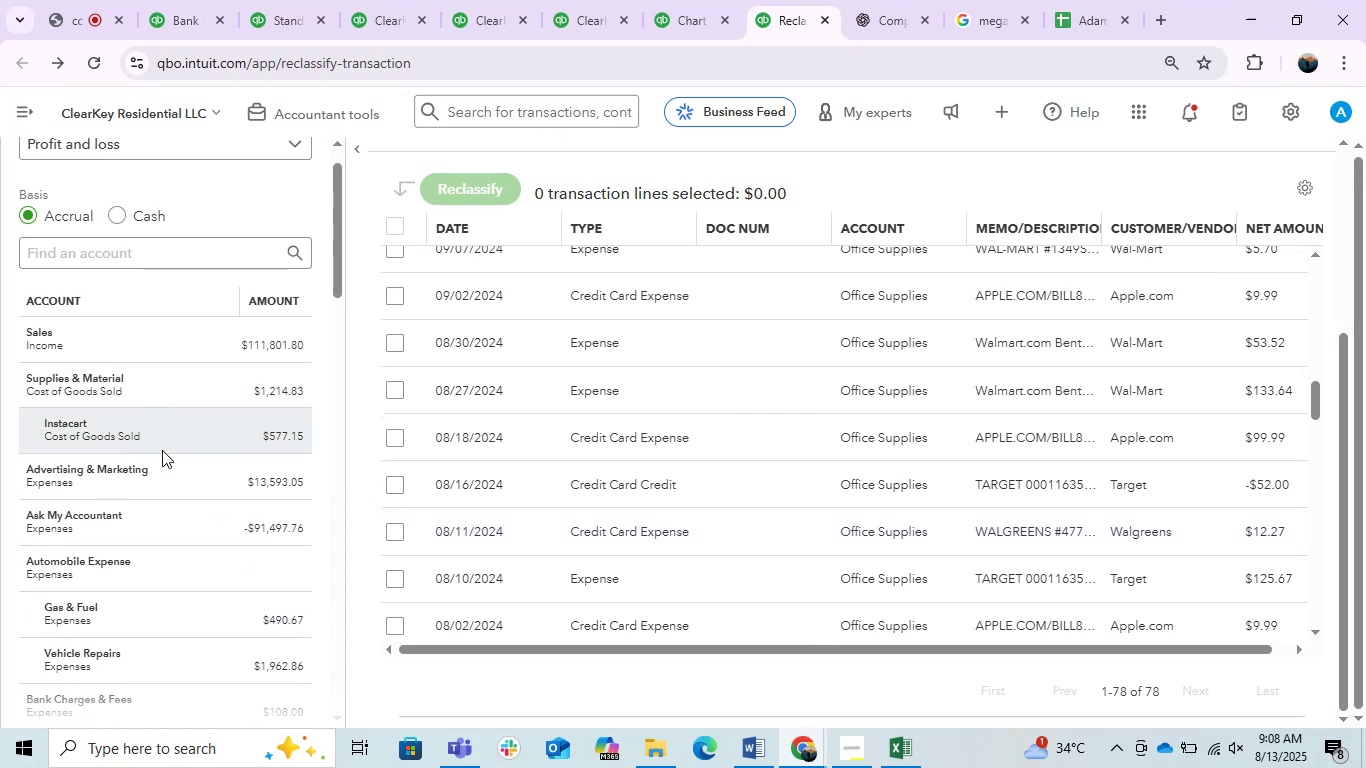 
left_click([156, 440])
 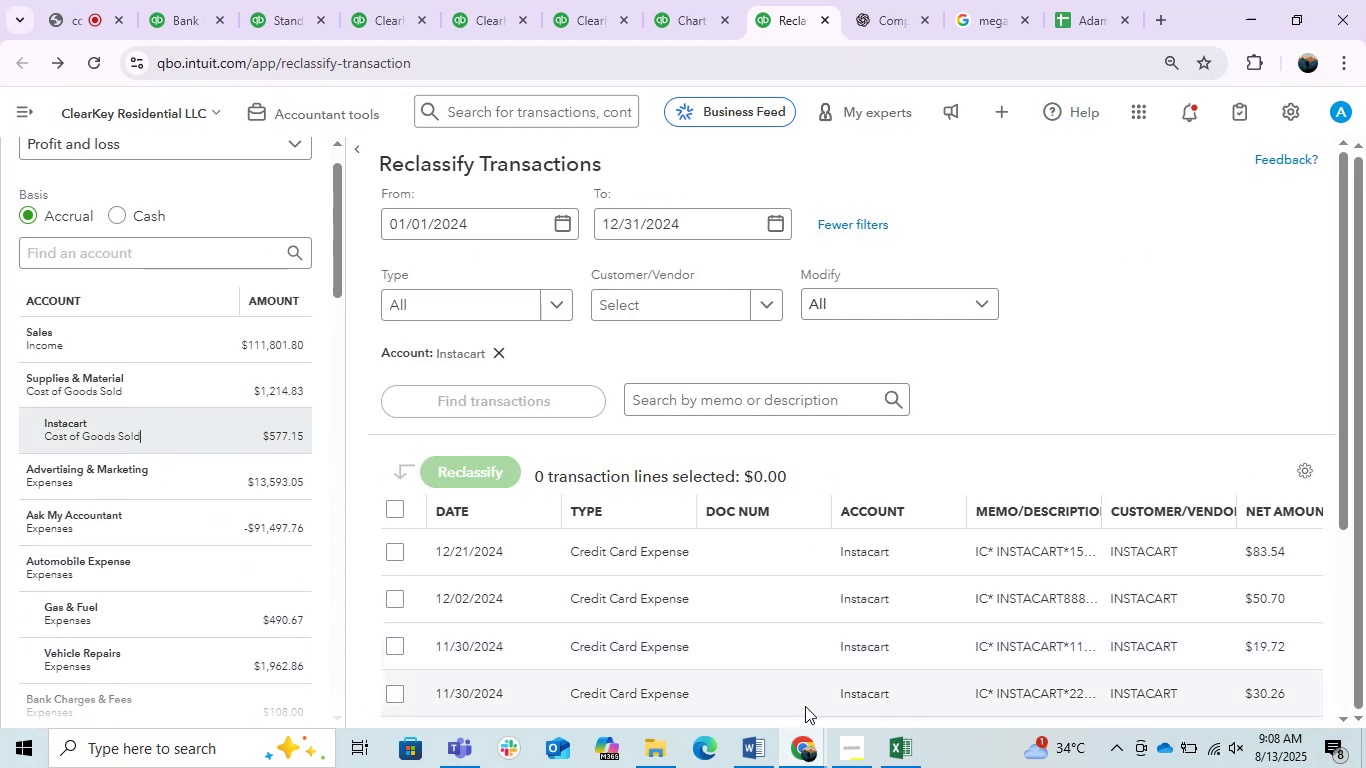 
scroll: coordinate [779, 614], scroll_direction: down, amount: 2.0
 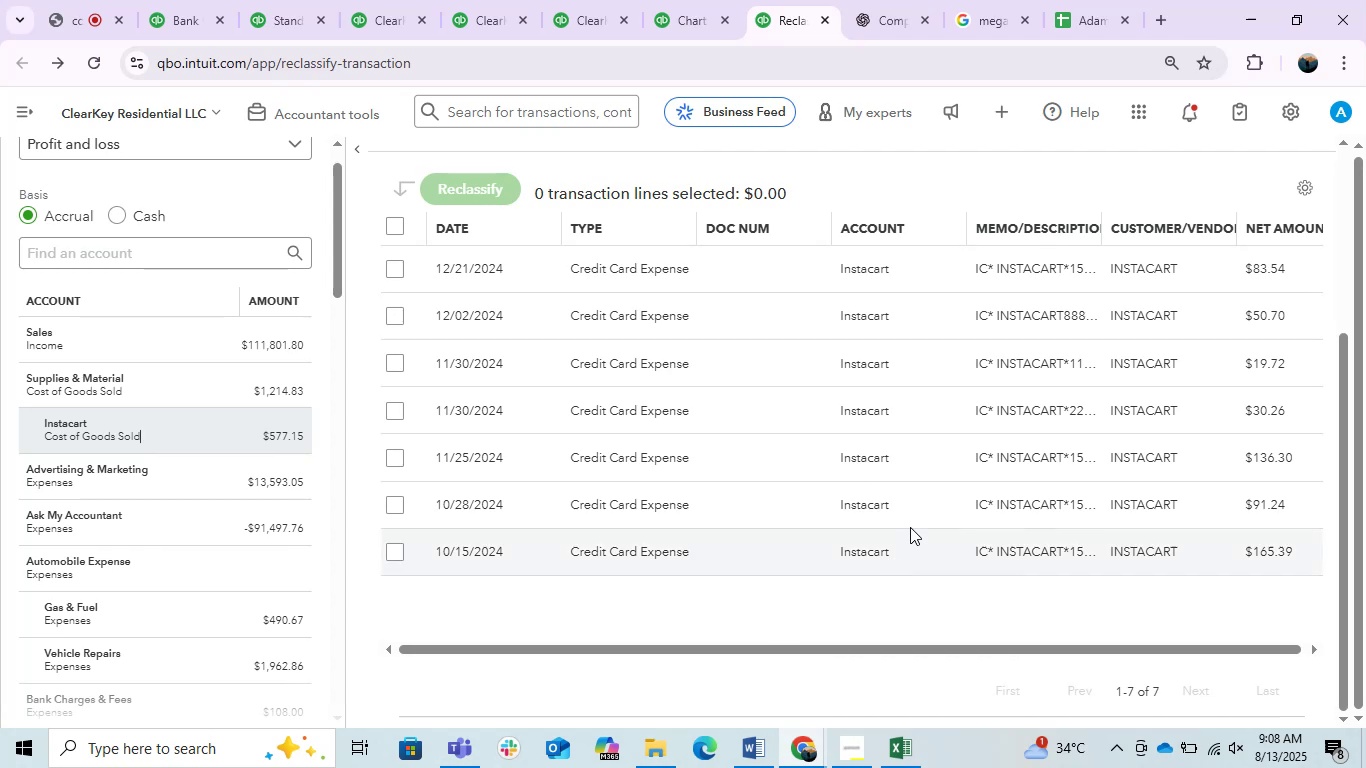 
left_click_drag(start_coordinate=[1100, 228], to_coordinate=[1208, 239])
 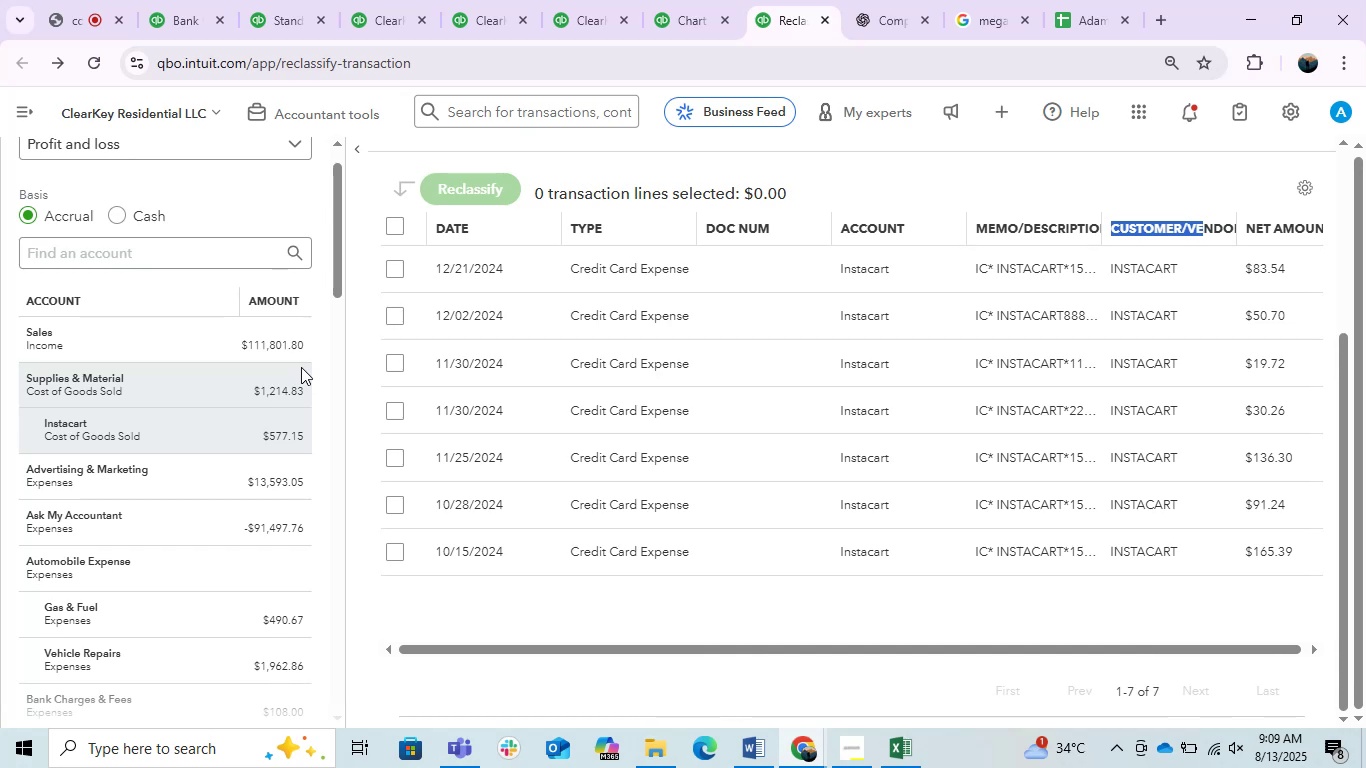 
wait(28.99)
 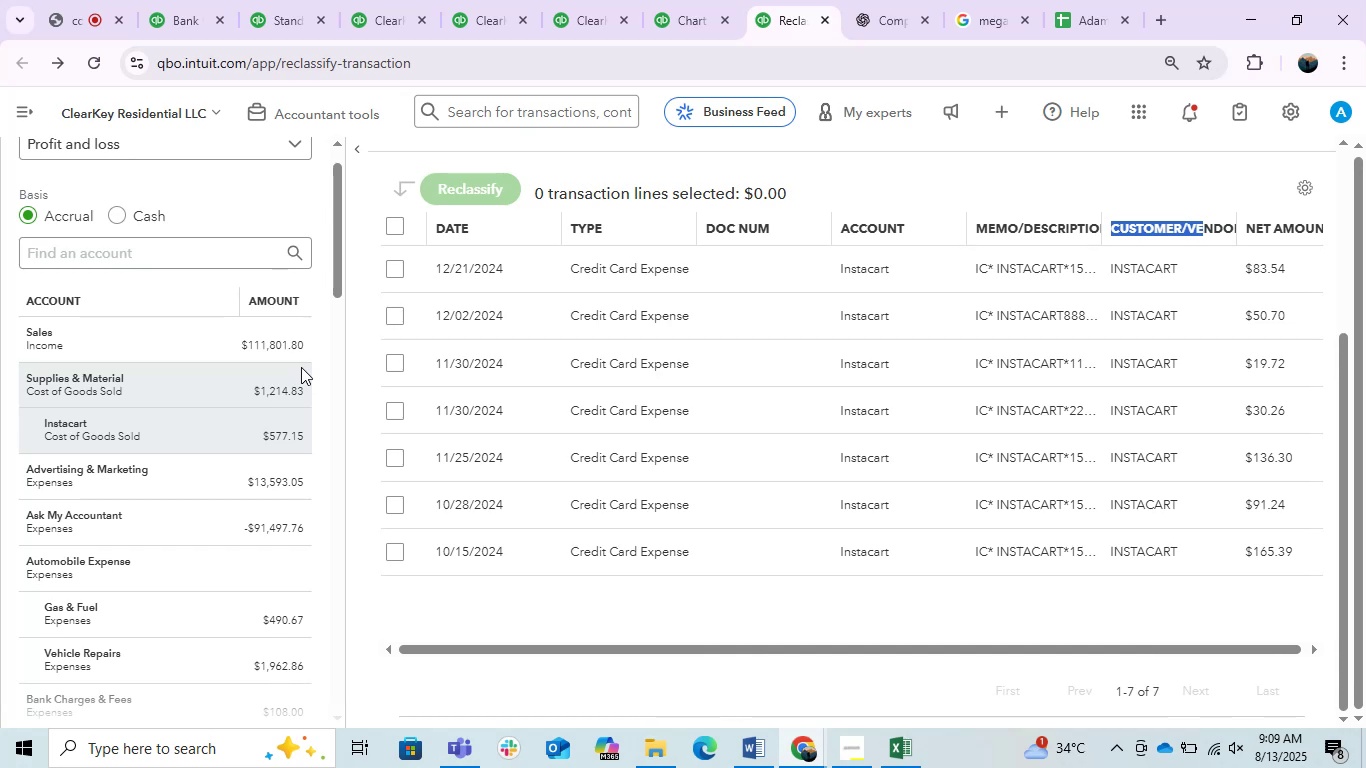 
double_click([573, 0])
 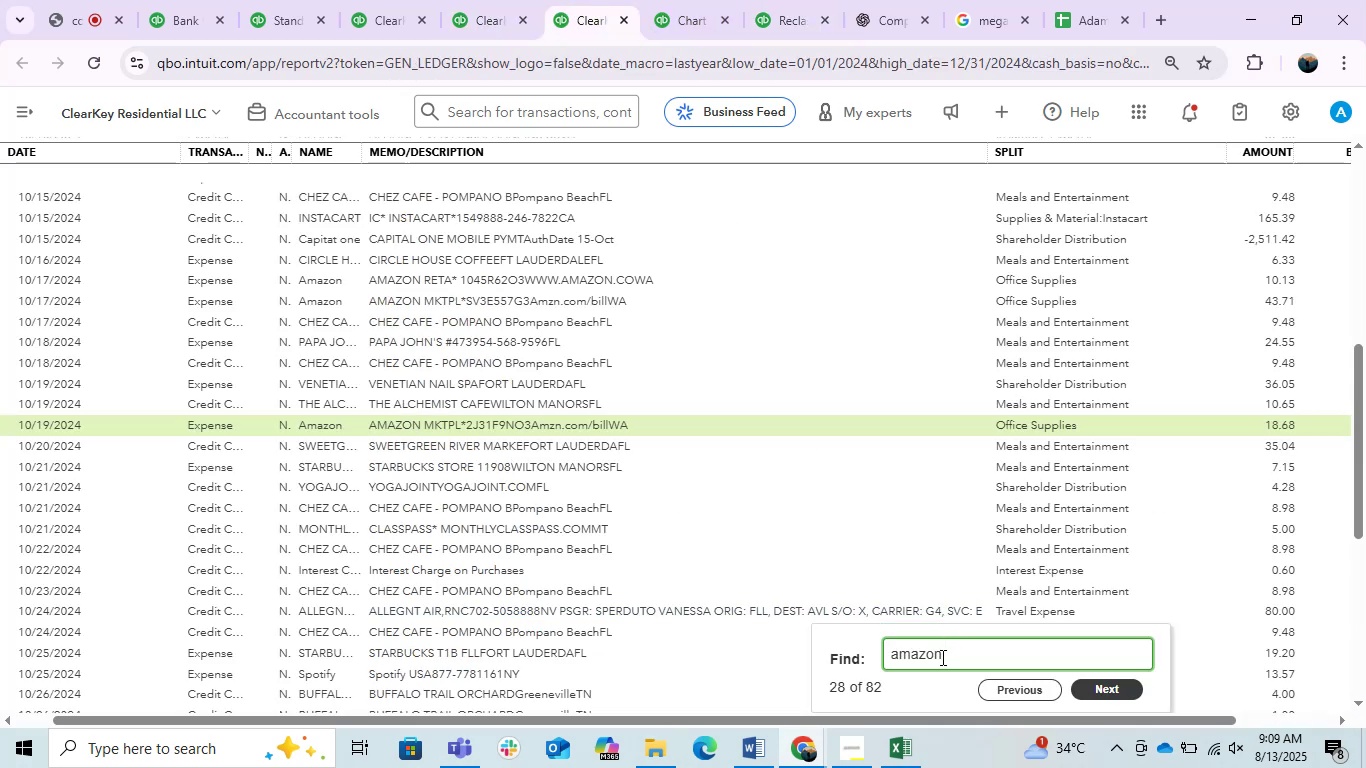 
double_click([941, 657])
 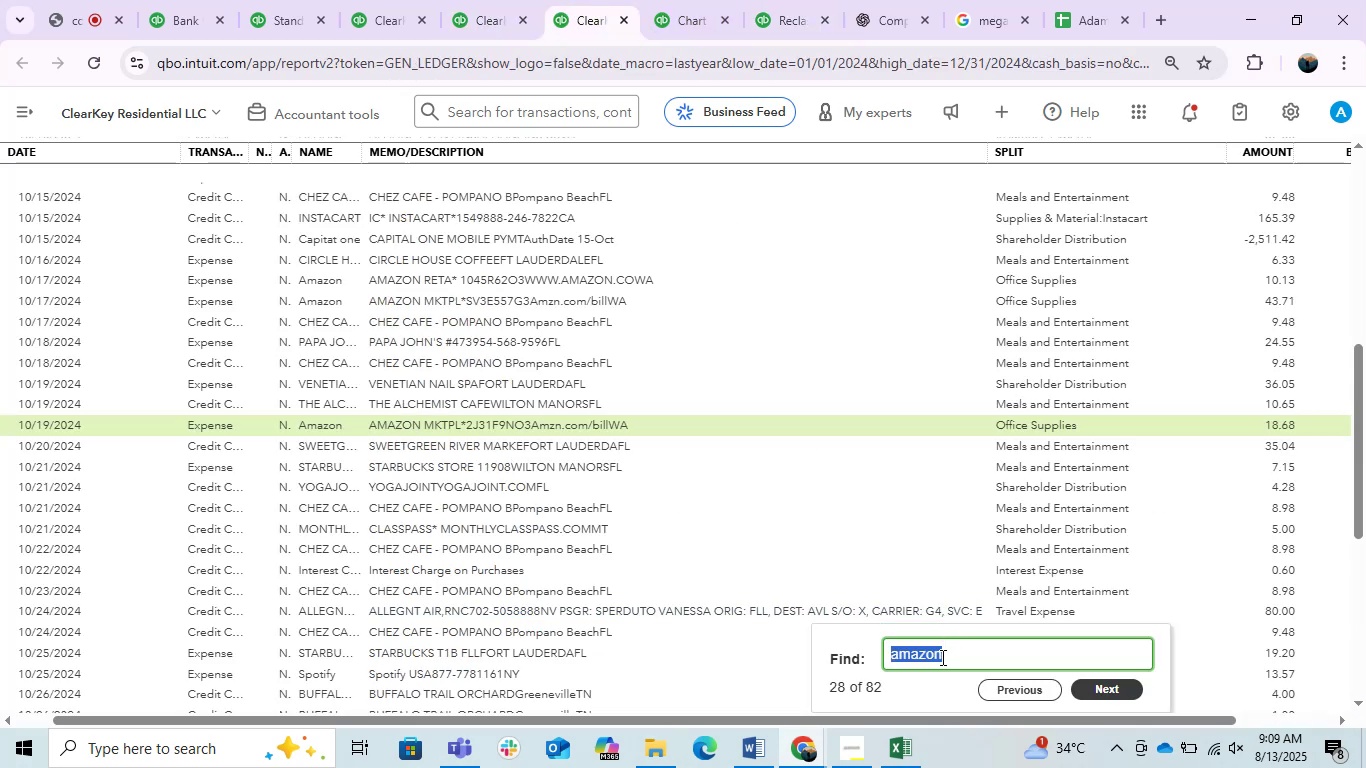 
triple_click([941, 657])
 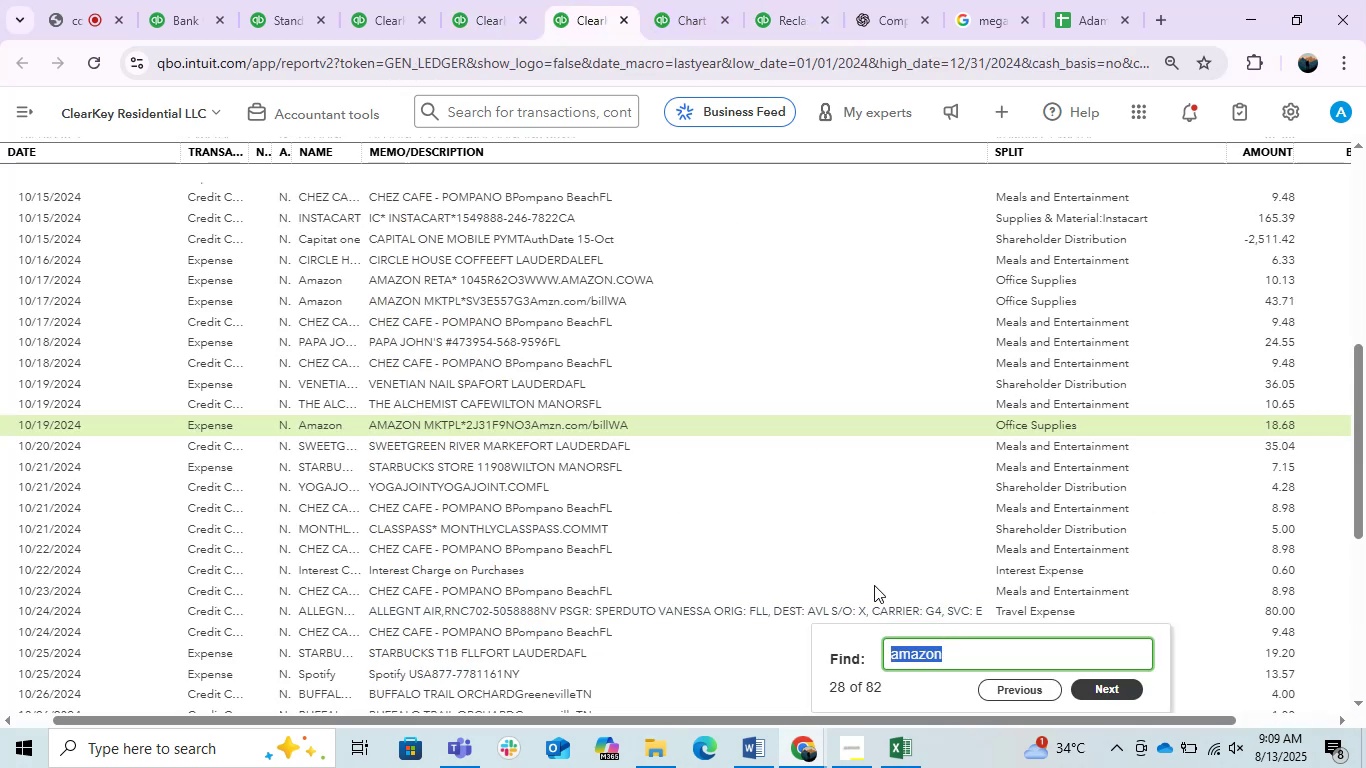 
type(to)
key(Backspace)
type(imothy)
 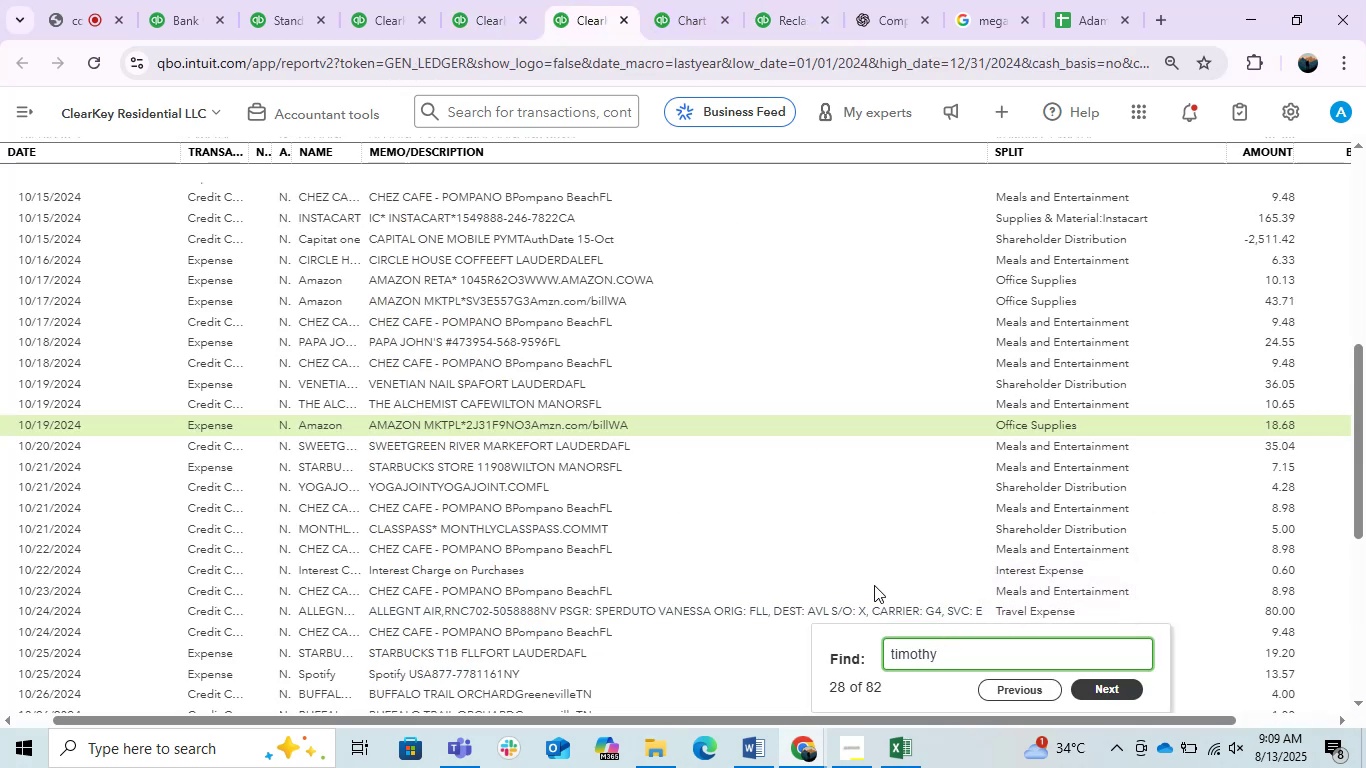 
key(ArrowLeft)
 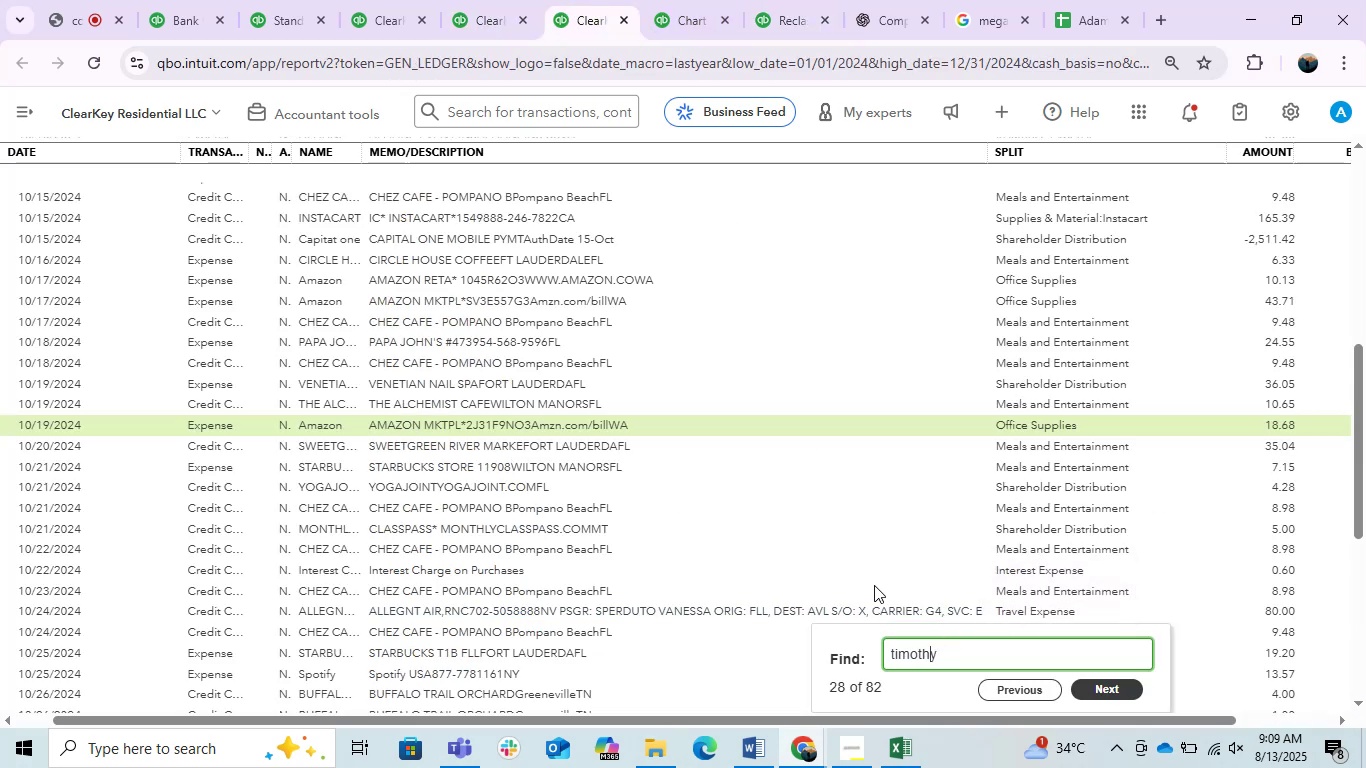 
key(ArrowLeft)
 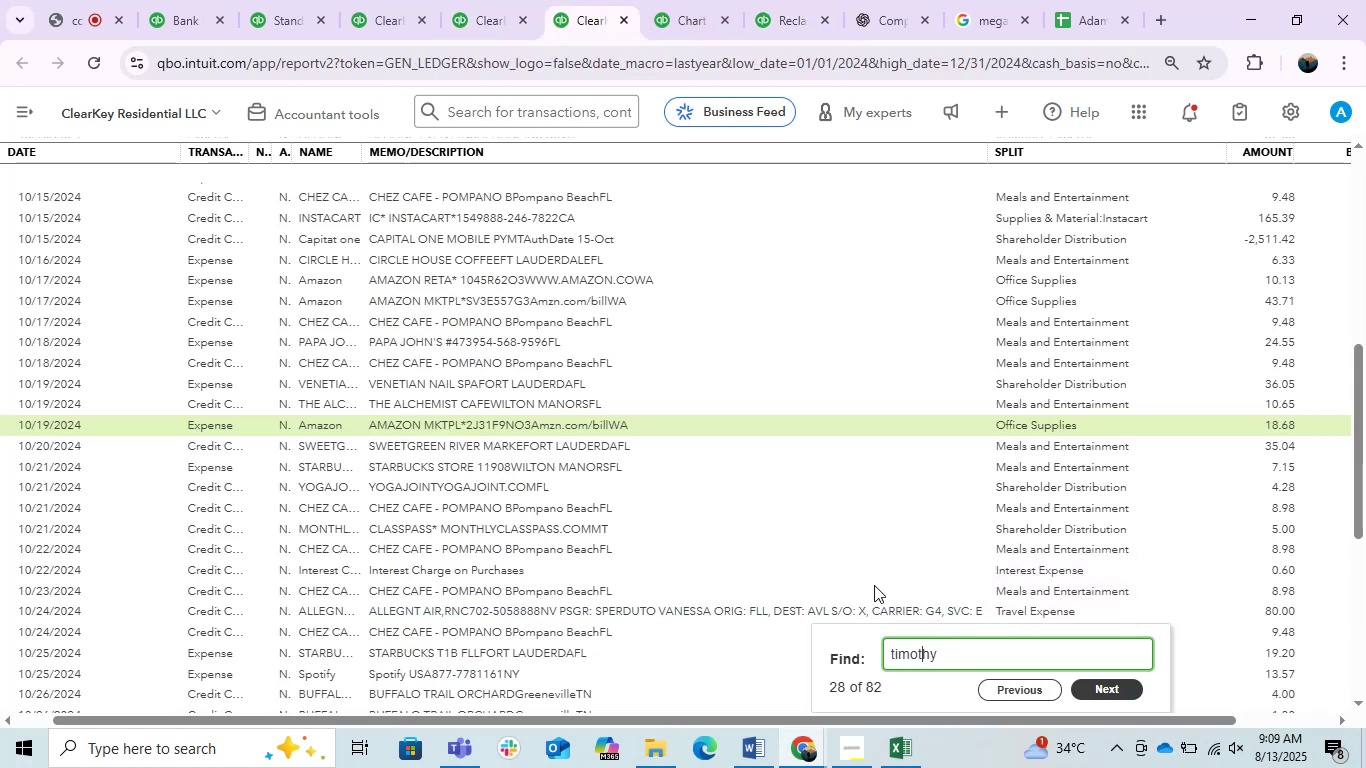 
key(ArrowLeft)
 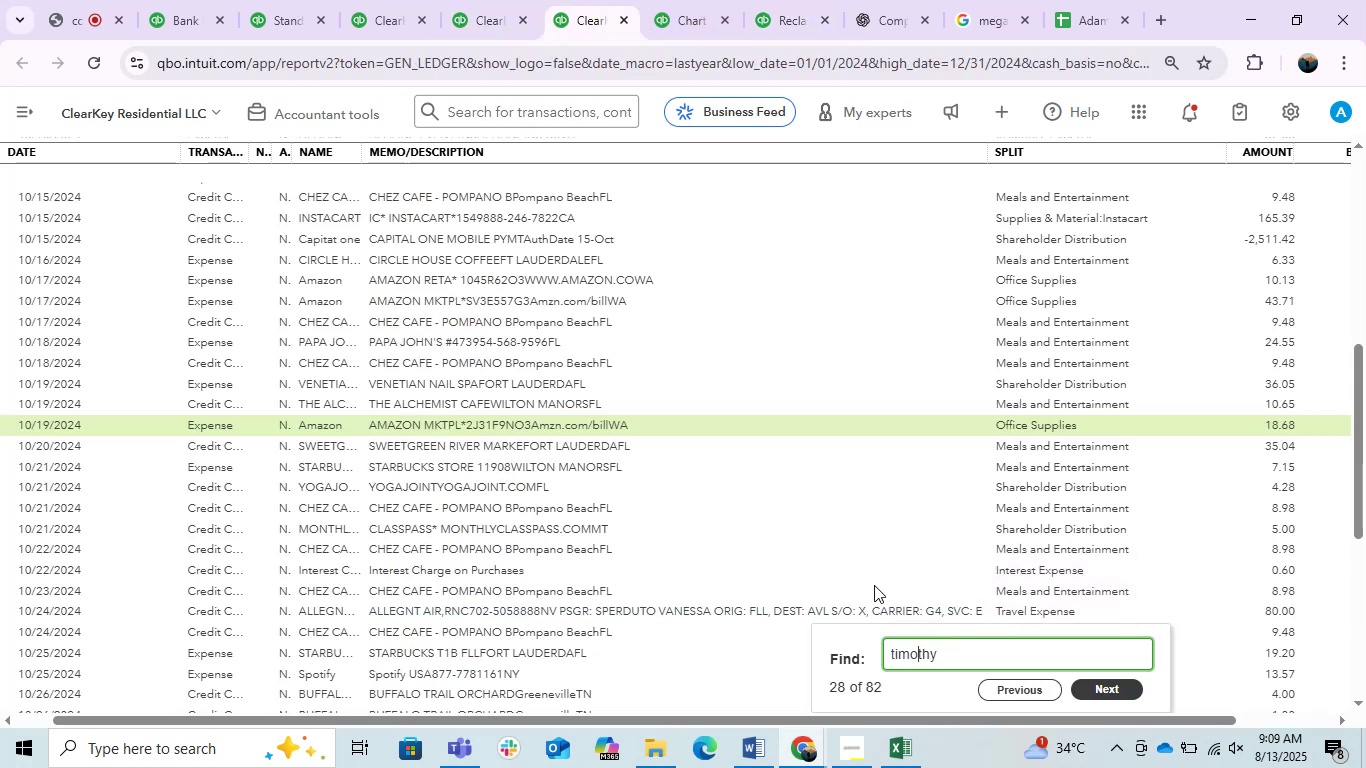 
key(ArrowLeft)
 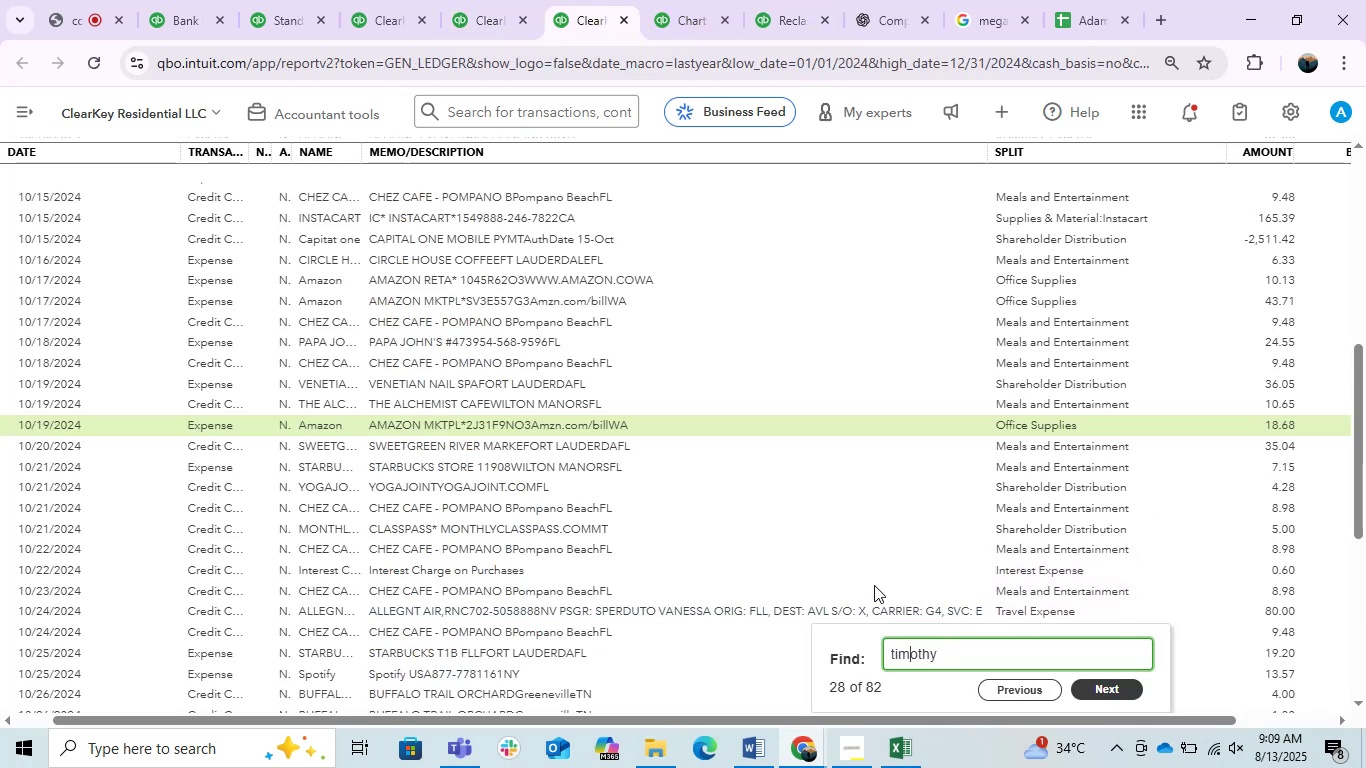 
key(Enter)
 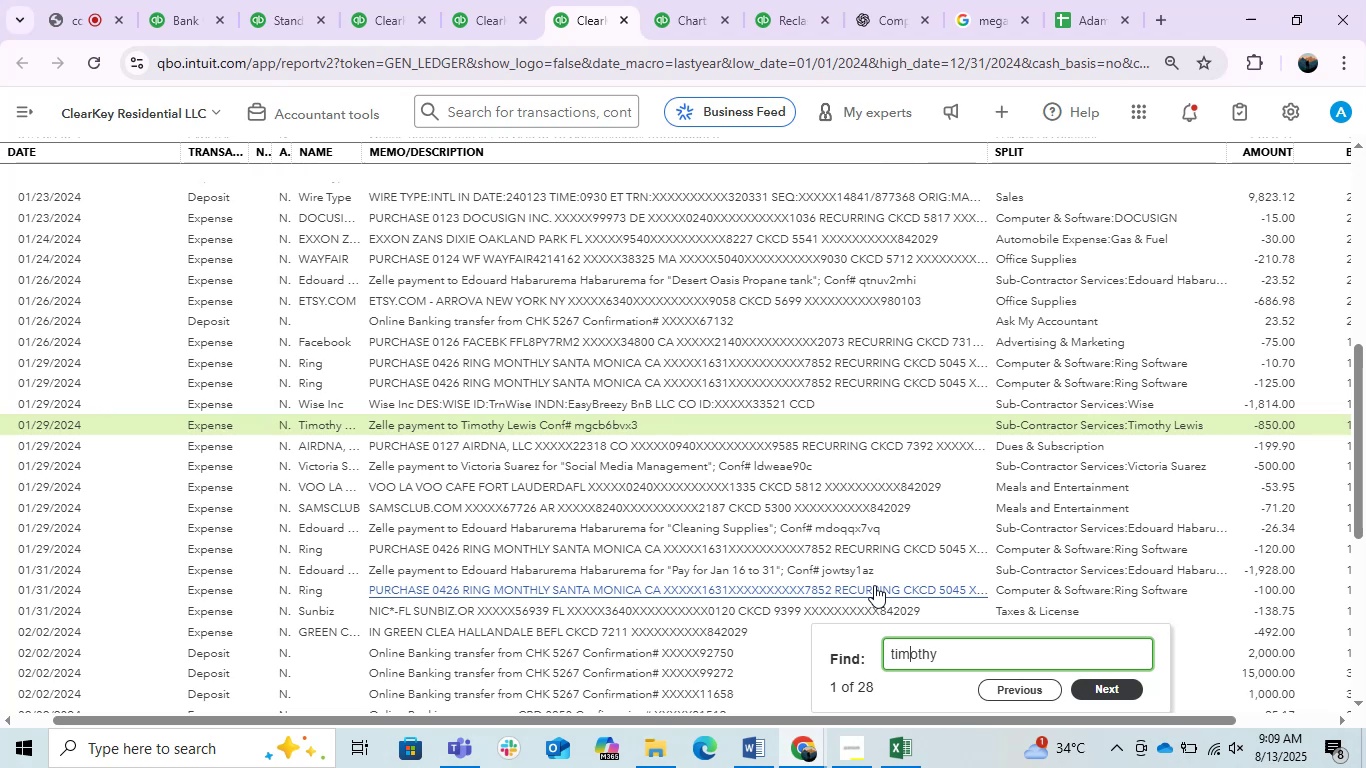 
key(Enter)
 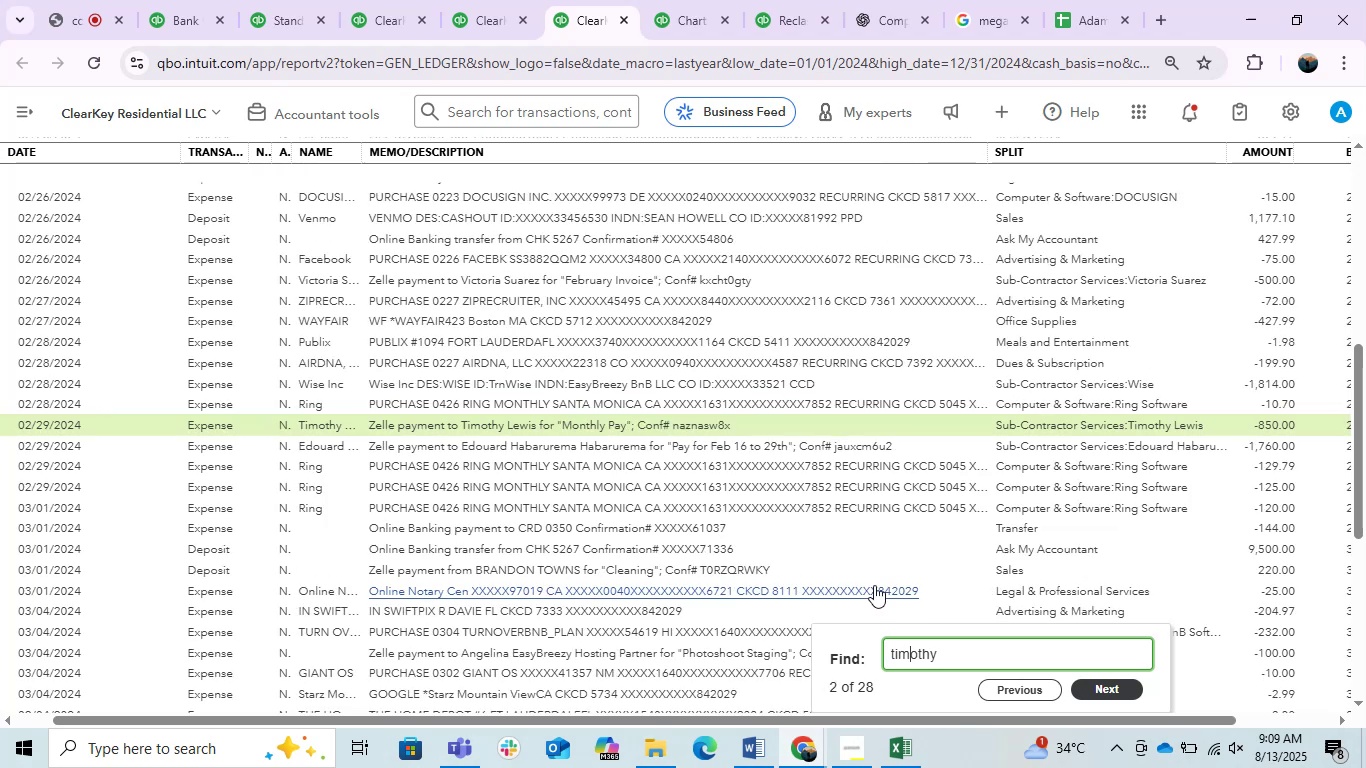 
hold_key(key=Backspace, duration=1.12)
 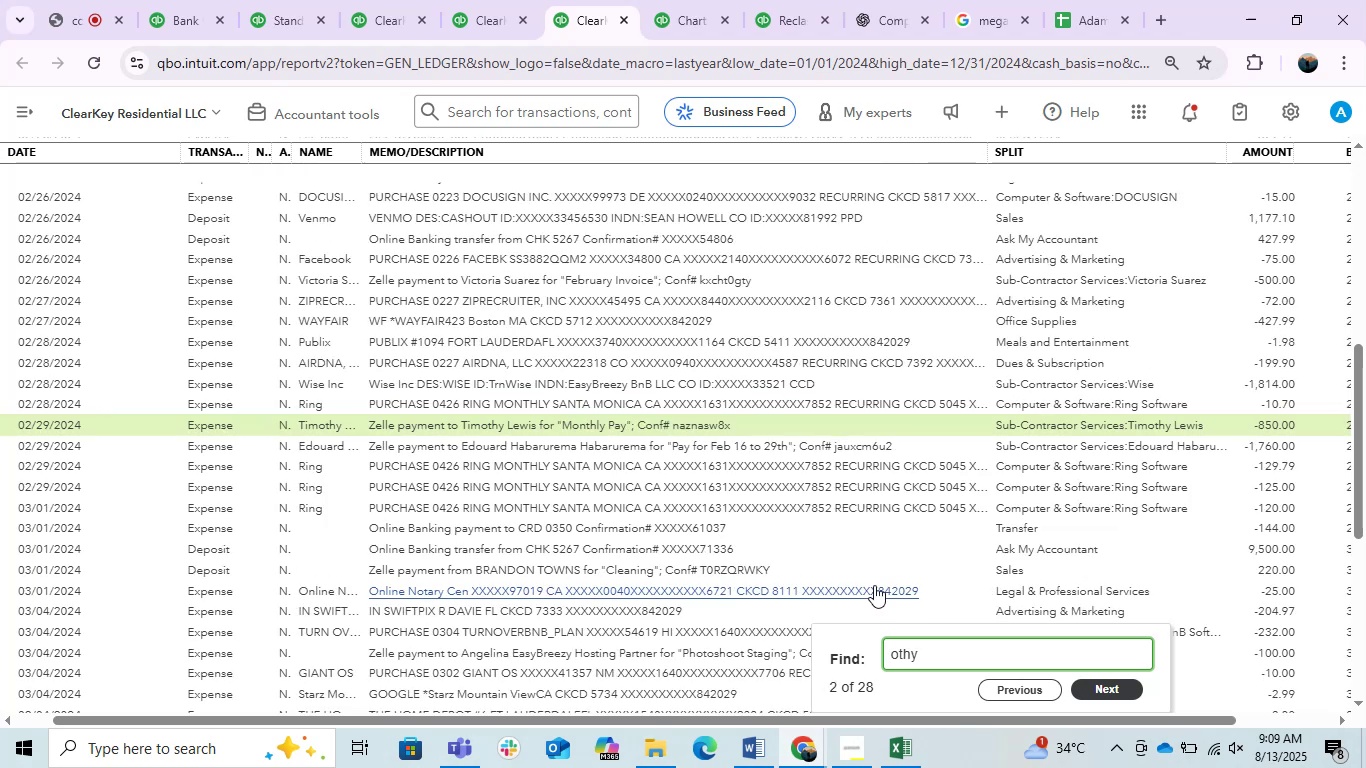 
key(Backspace)
key(Backspace)
key(Backspace)
key(Backspace)
key(Backspace)
type(vict)
 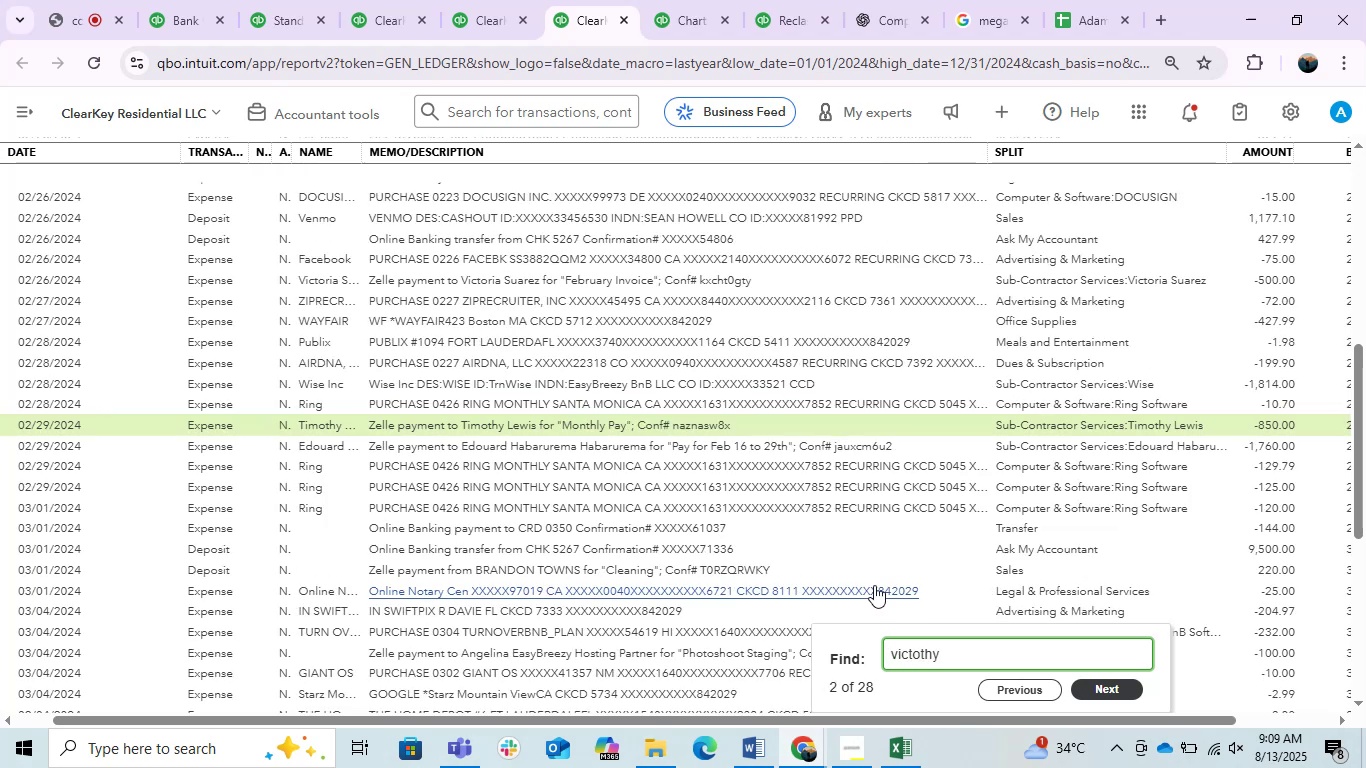 
key(Enter)
 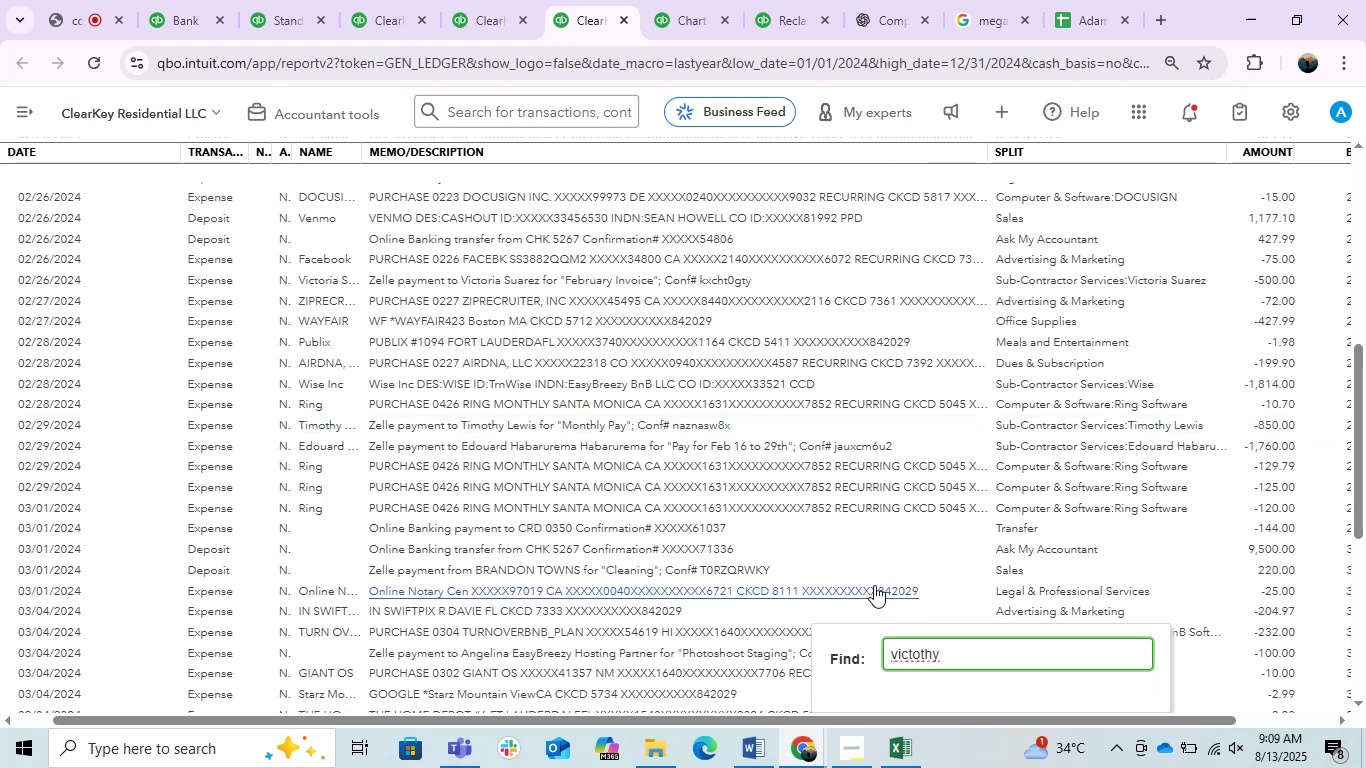 
hold_key(key=ArrowRight, duration=0.83)
 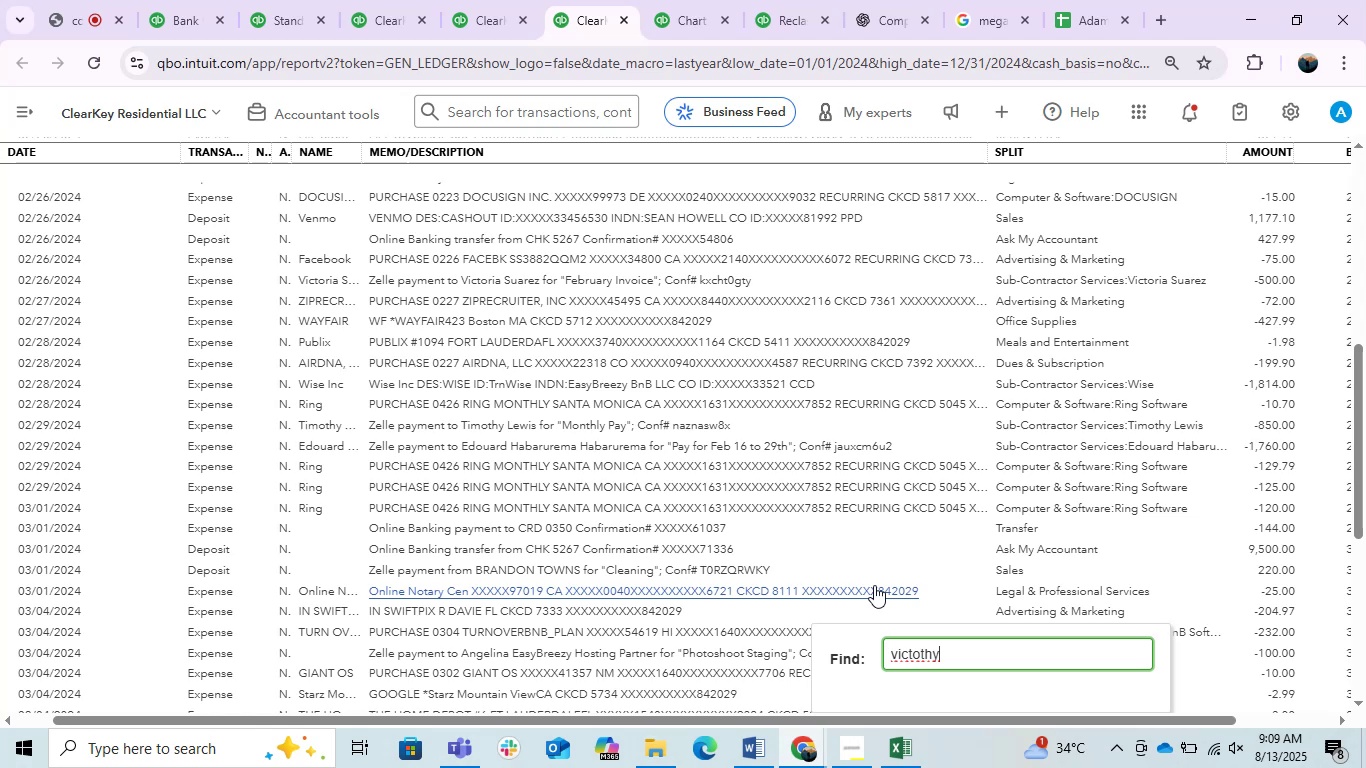 
hold_key(key=Backspace, duration=1.36)
 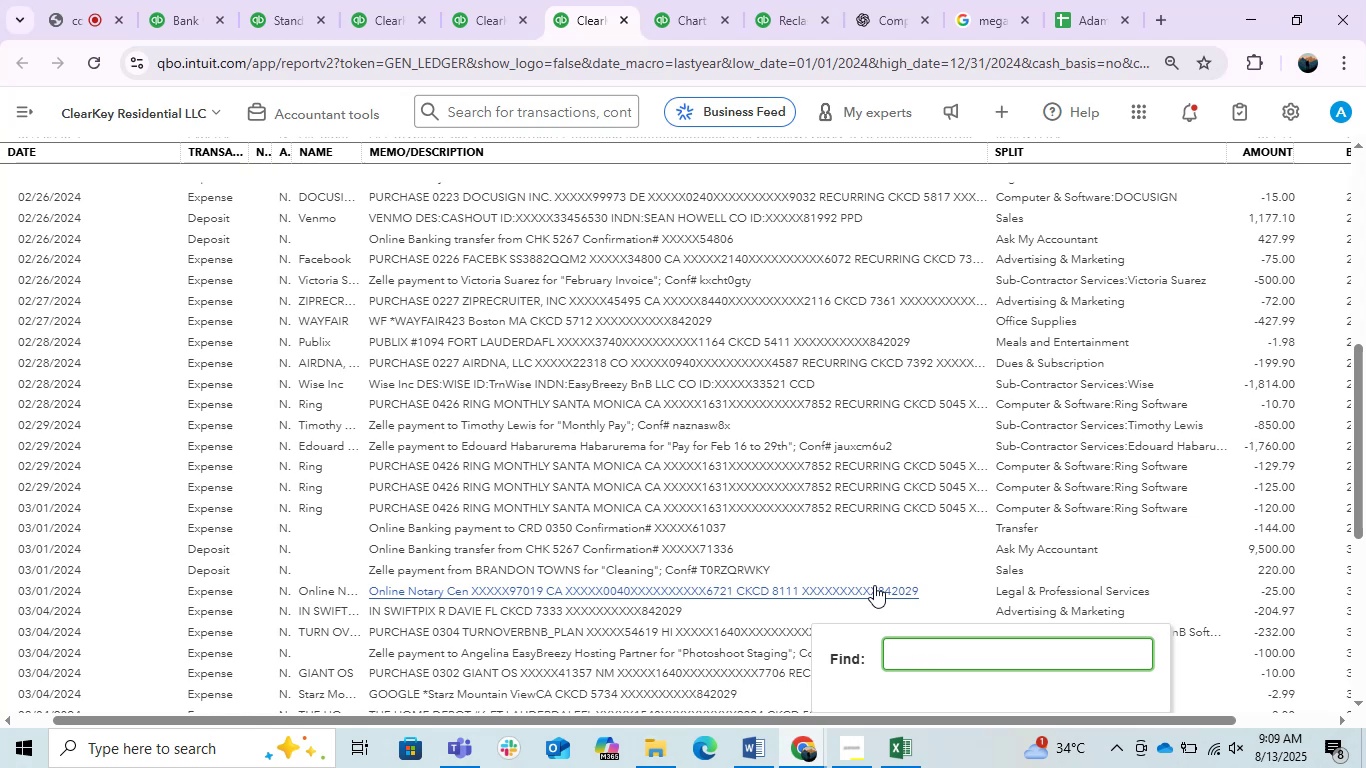 
key(Backspace)
key(Backspace)
type(vict)
 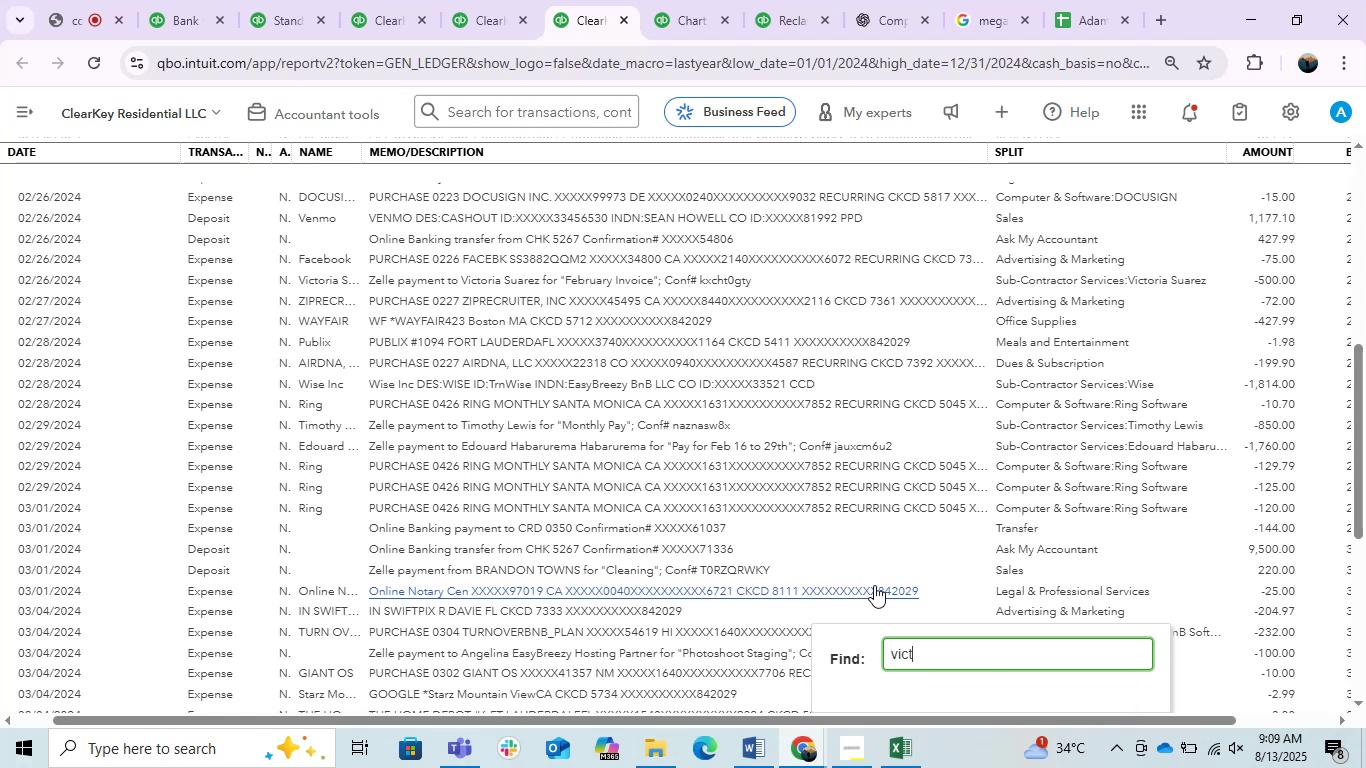 
key(Enter)
 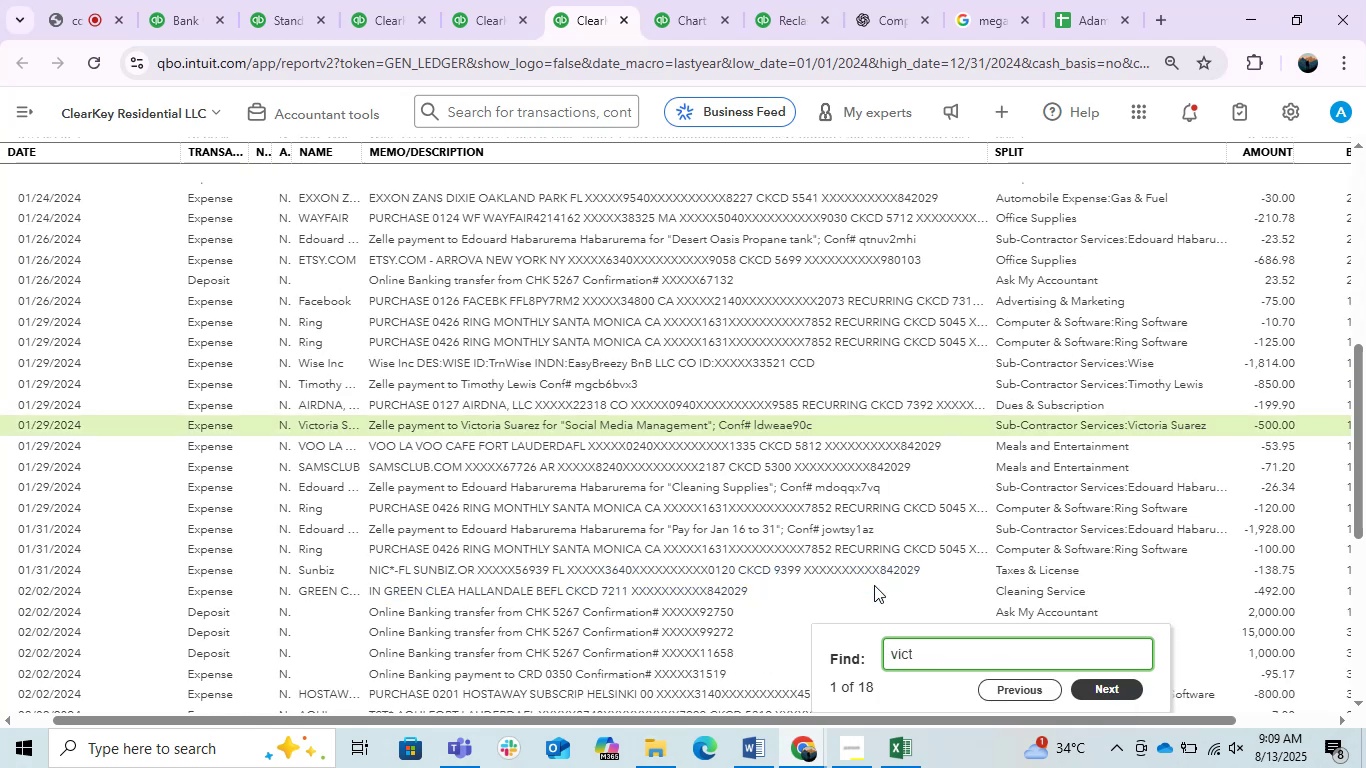 
hold_key(key=Backspace, duration=0.9)
 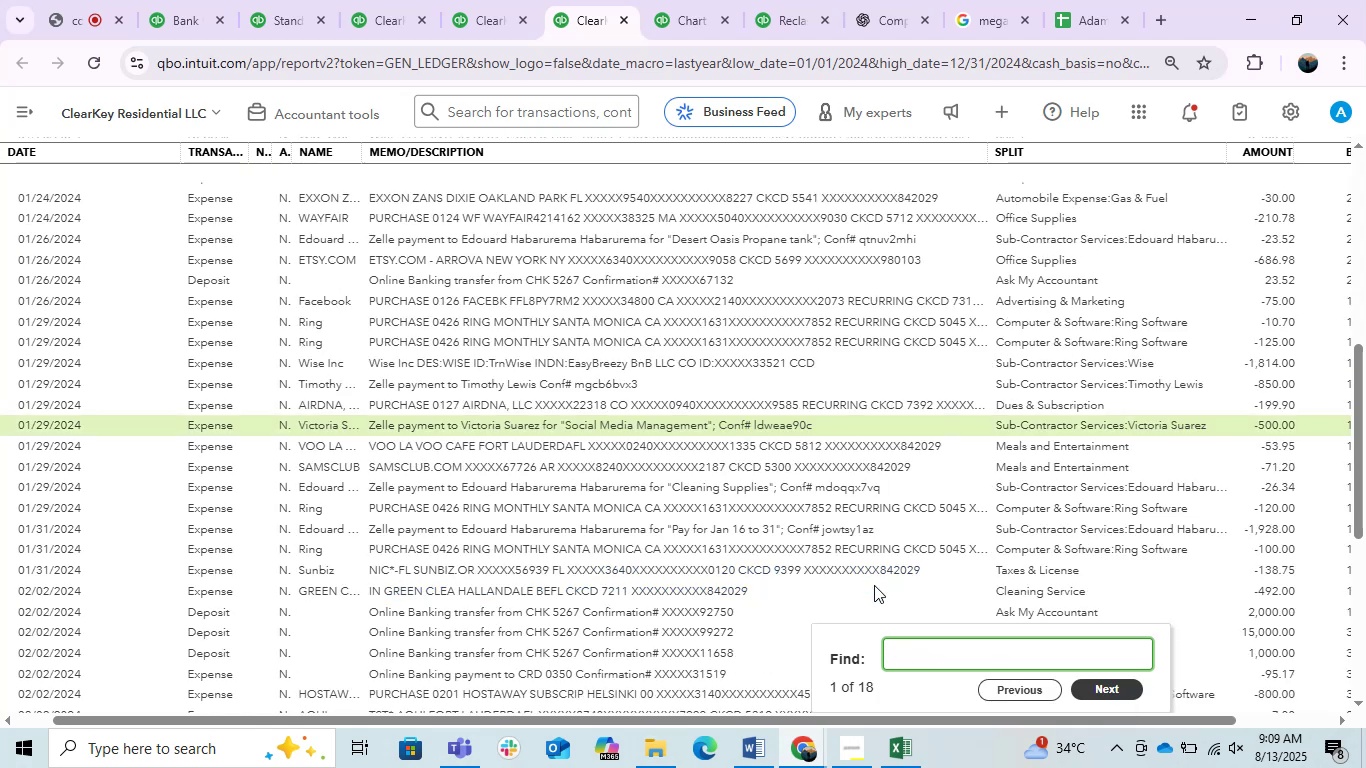 
key(Backspace)
key(Backspace)
key(Backspace)
key(Backspace)
key(Backspace)
key(Backspace)
key(Backspace)
key(Backspace)
key(Backspace)
type(william)
 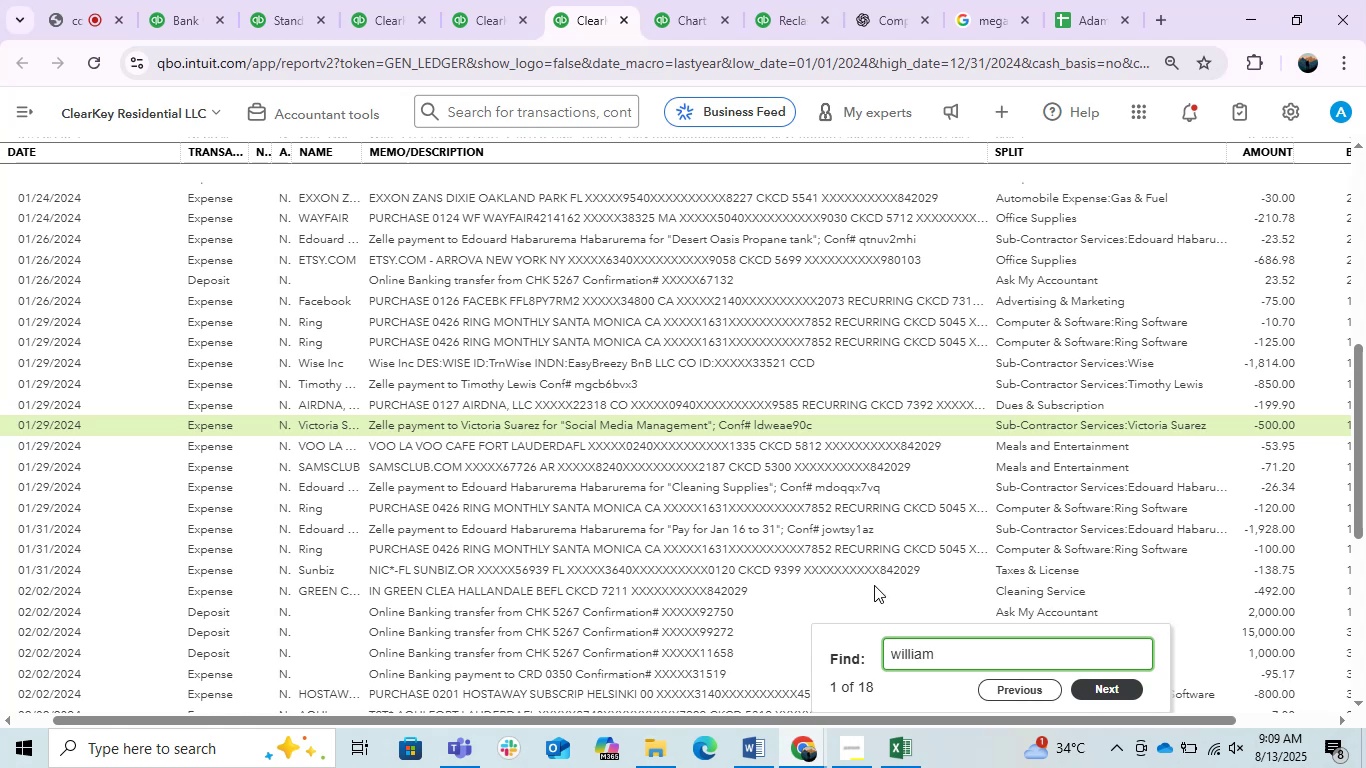 
key(Enter)
 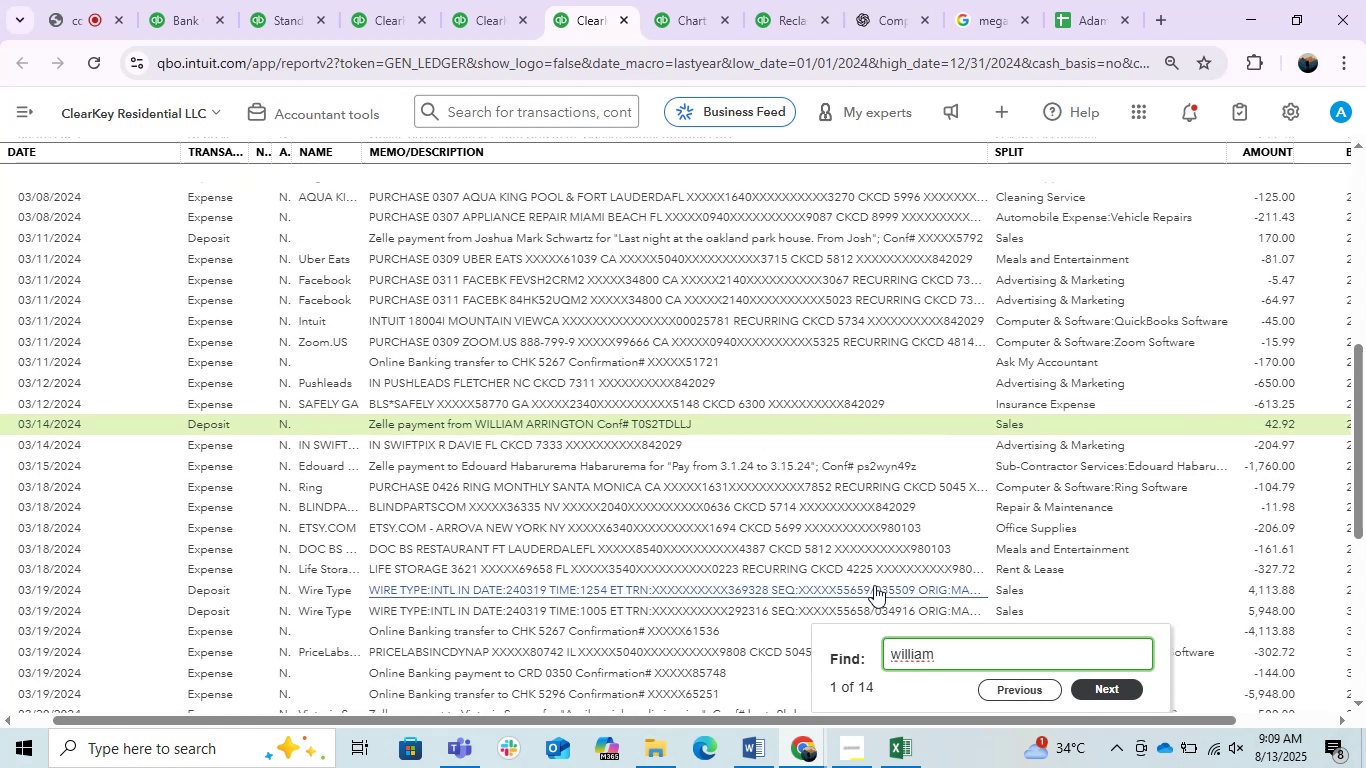 
wait(6.82)
 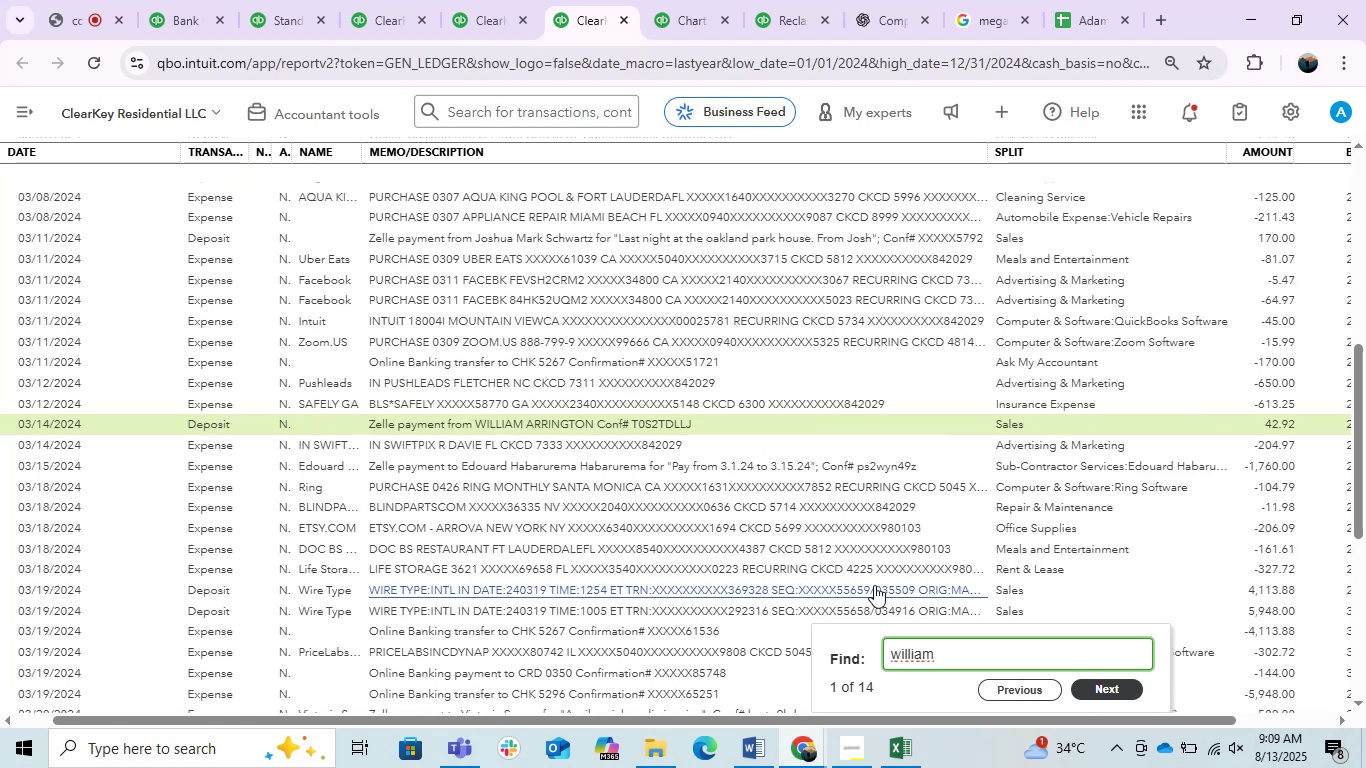 
hold_key(key=Backspace, duration=1.04)
 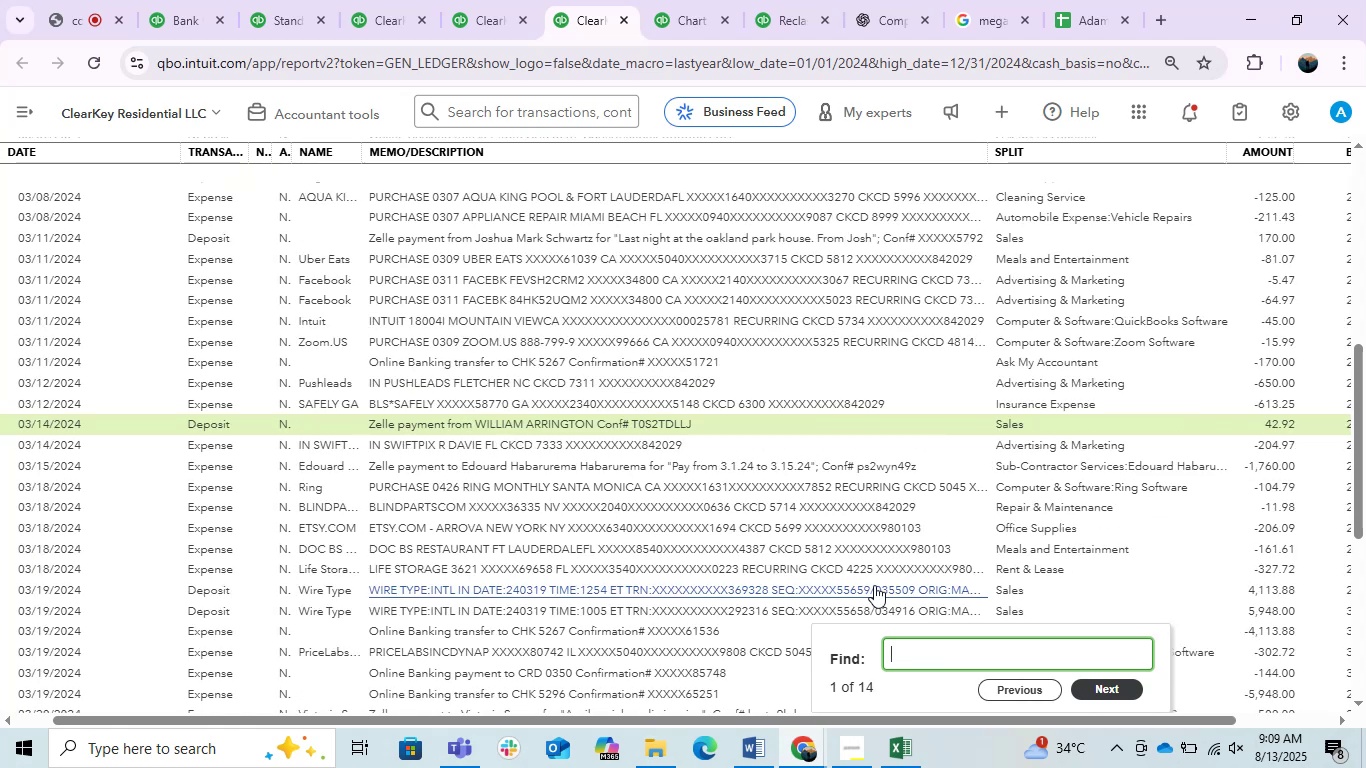 
key(Backspace)
key(Backspace)
key(Backspace)
key(Backspace)
key(Backspace)
key(Backspace)
key(Backspace)
key(Backspace)
key(Backspace)
key(Backspace)
key(Backspace)
key(Backspace)
key(Backspace)
key(Backspace)
key(Backspace)
type(zenist )
 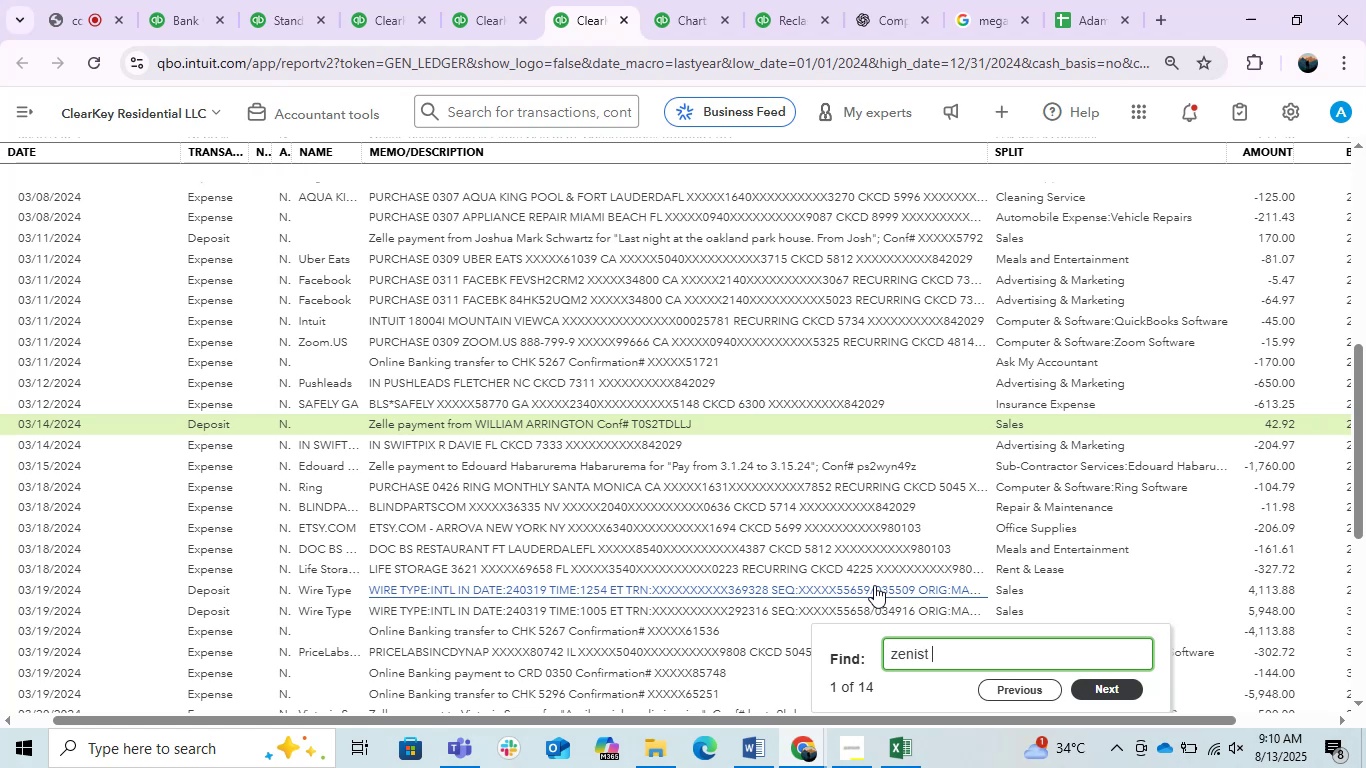 
key(Enter)
 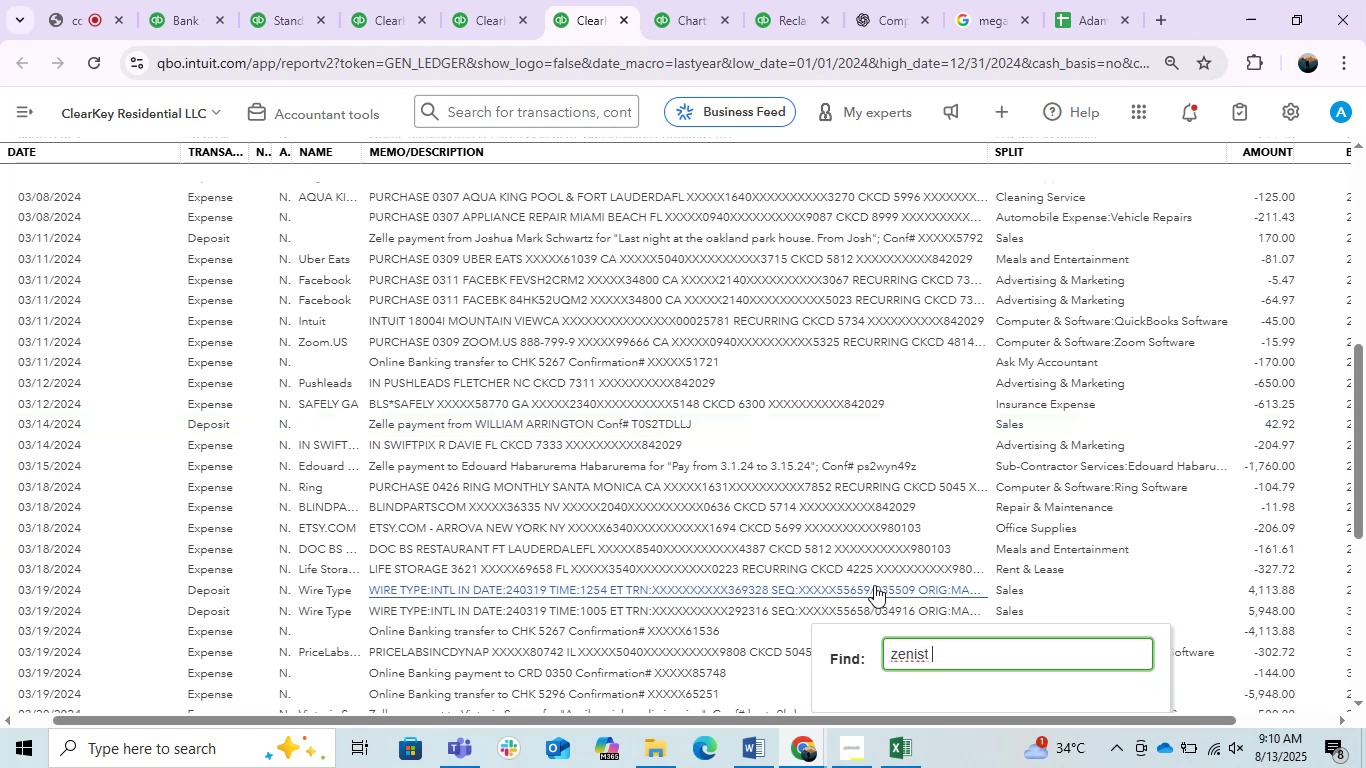 
key(Enter)
 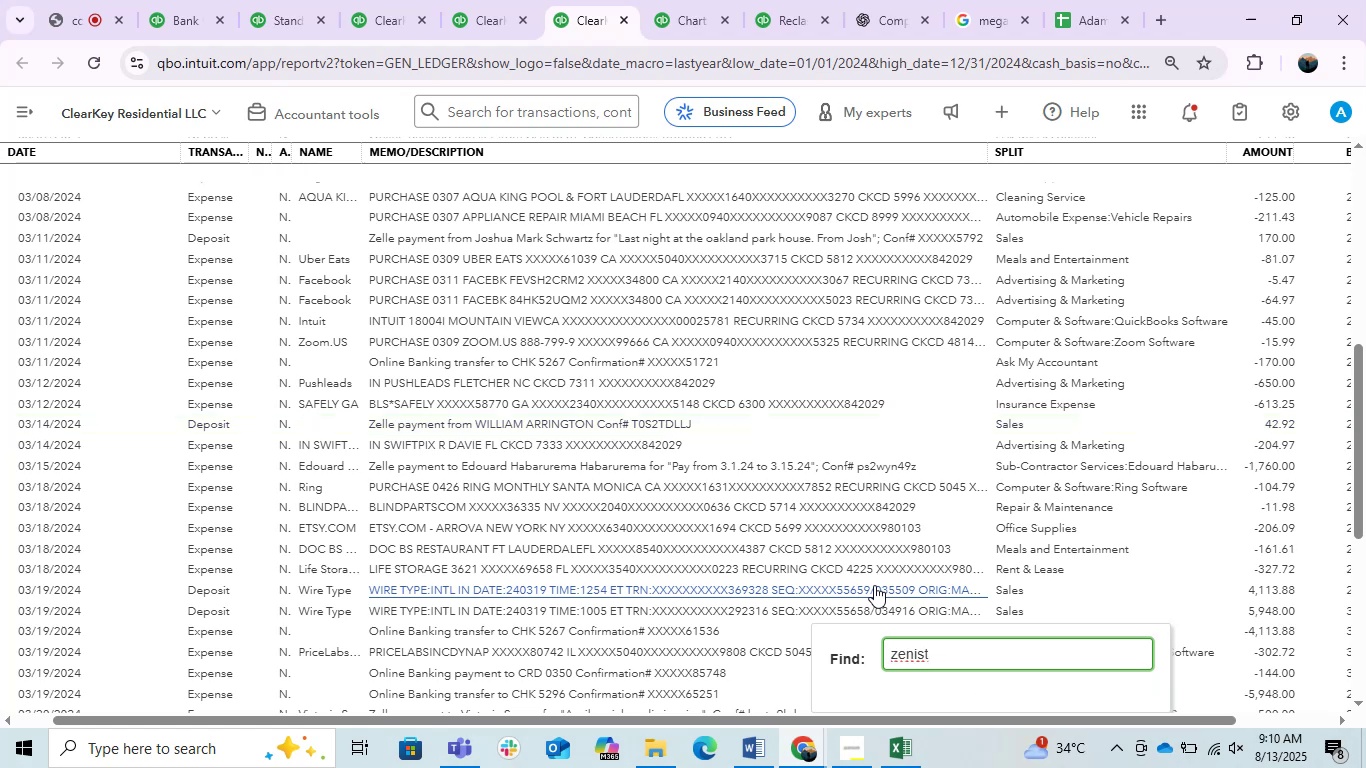 
key(Backspace)
 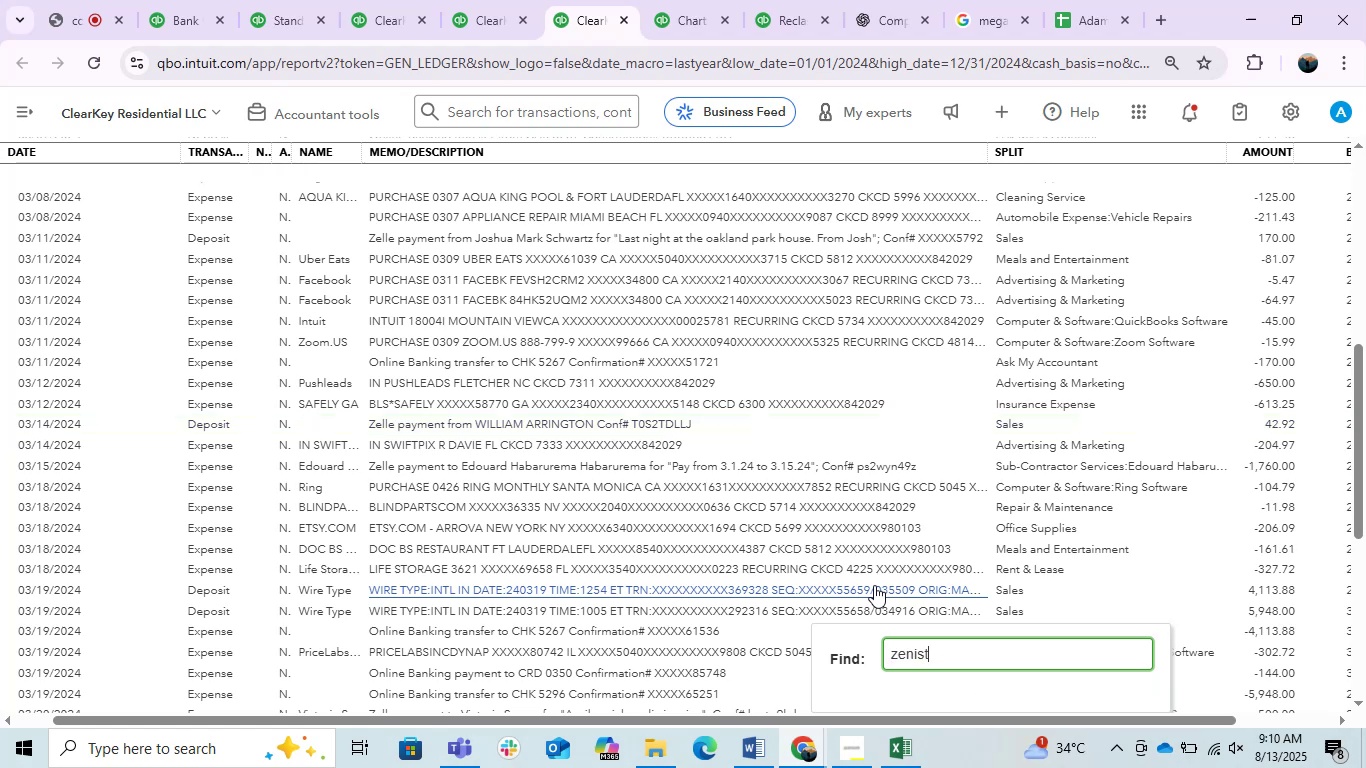 
key(Enter)
 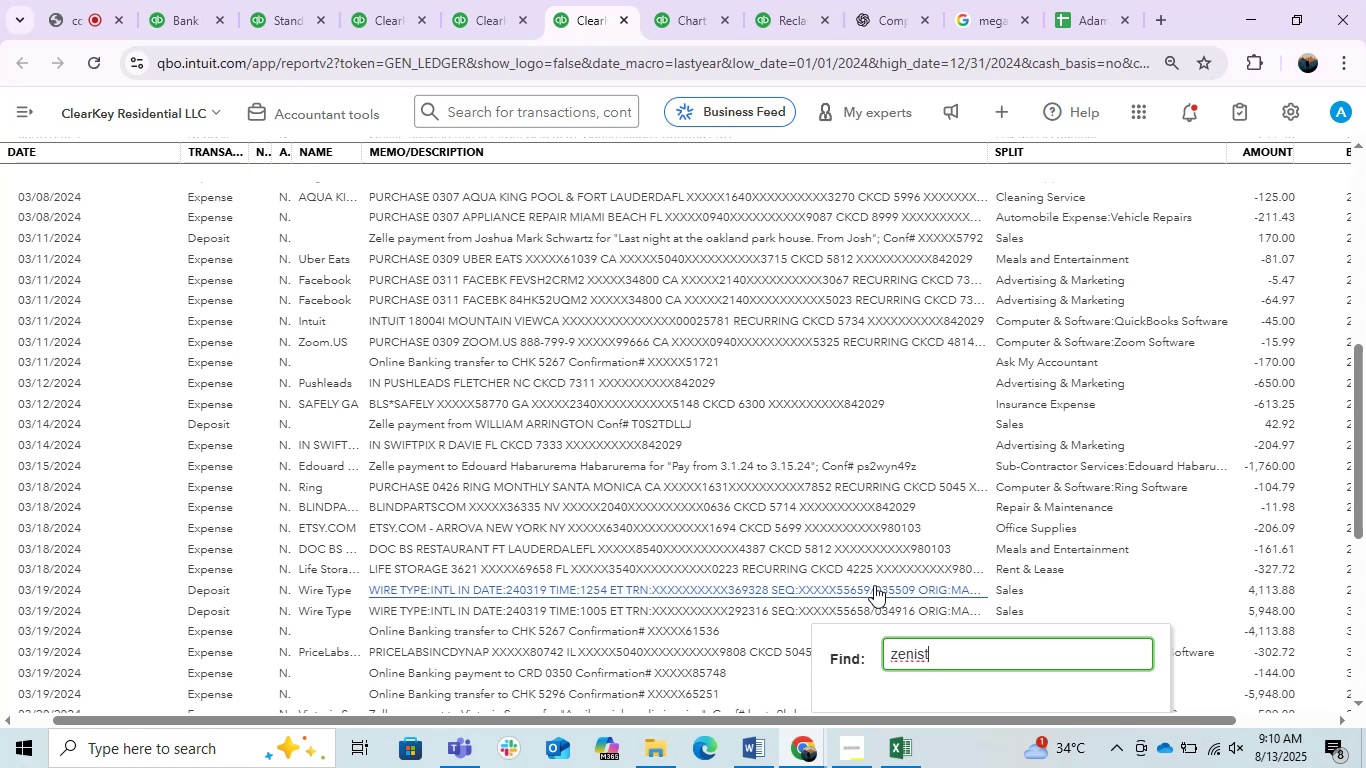 
wait(27.52)
 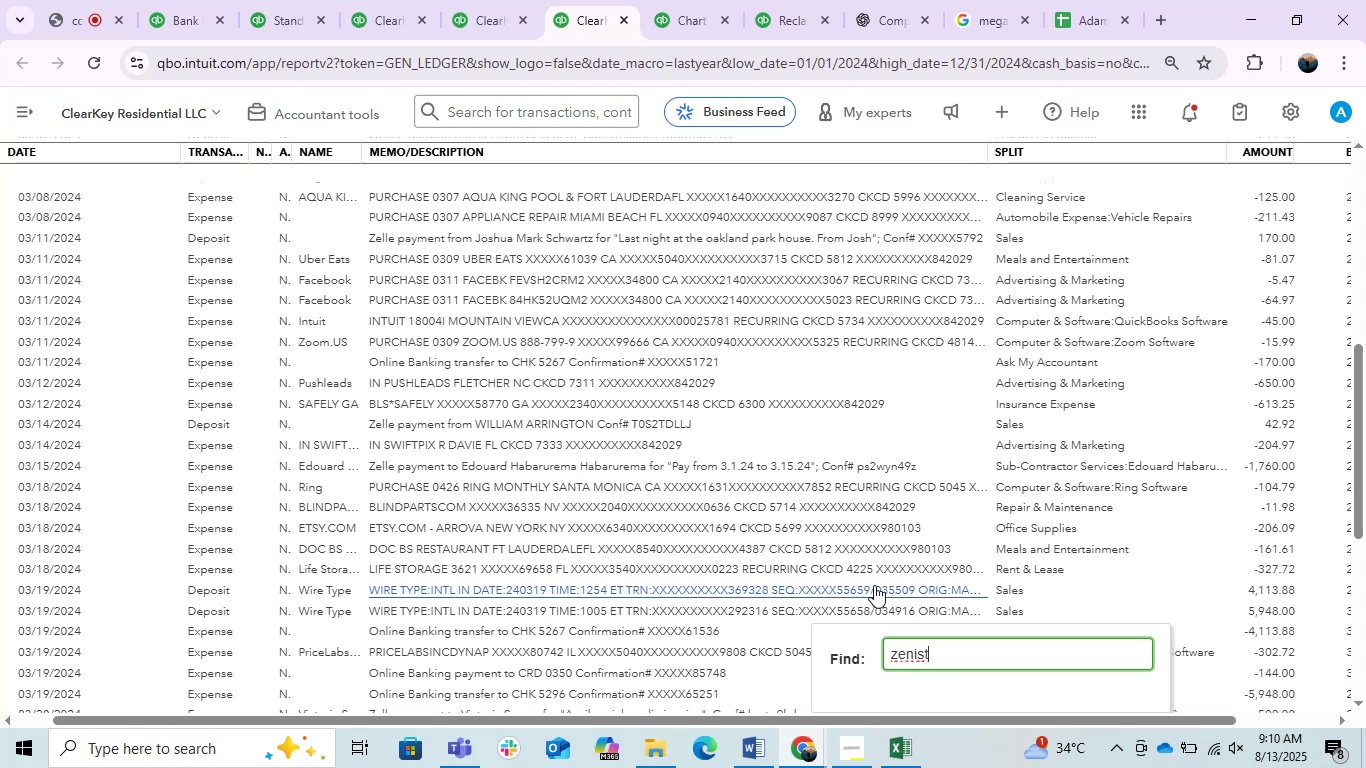 
hold_key(key=Backspace, duration=0.94)
 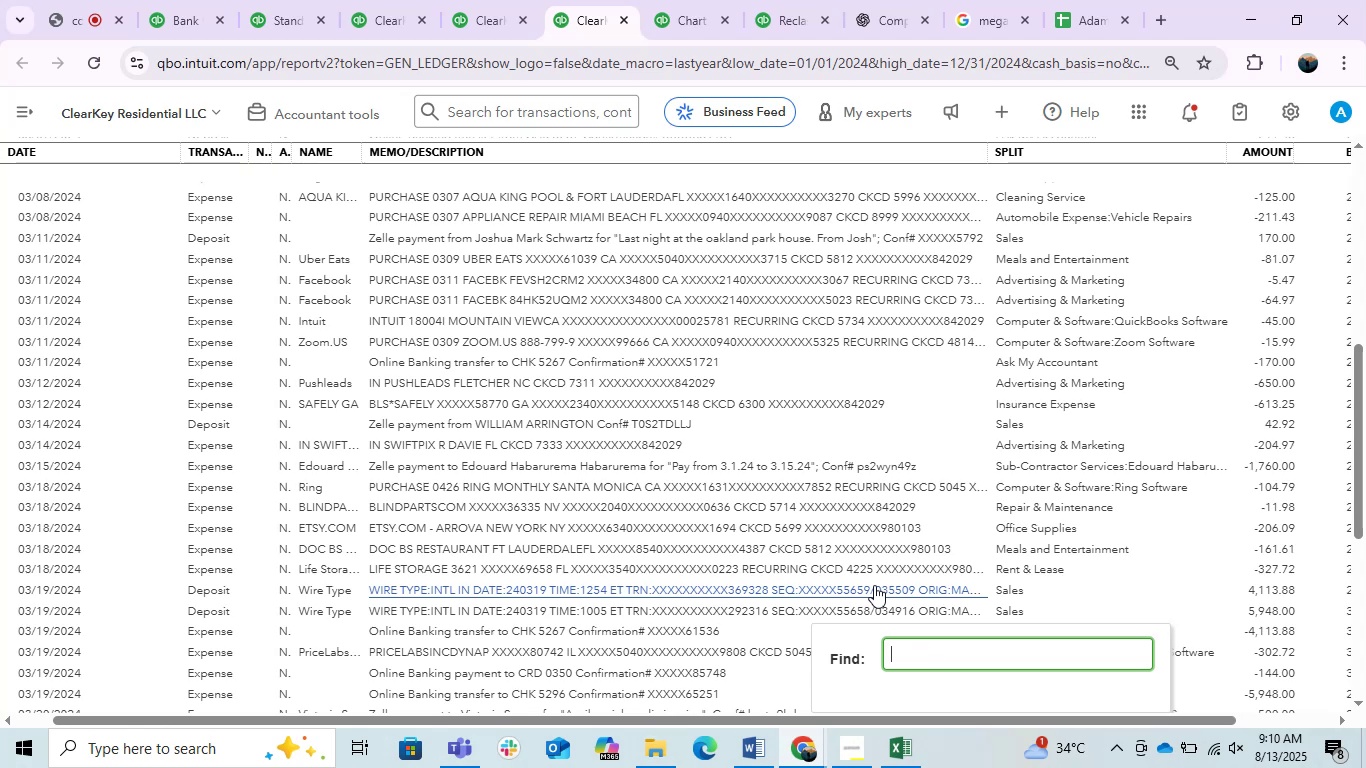 
type(lane )
 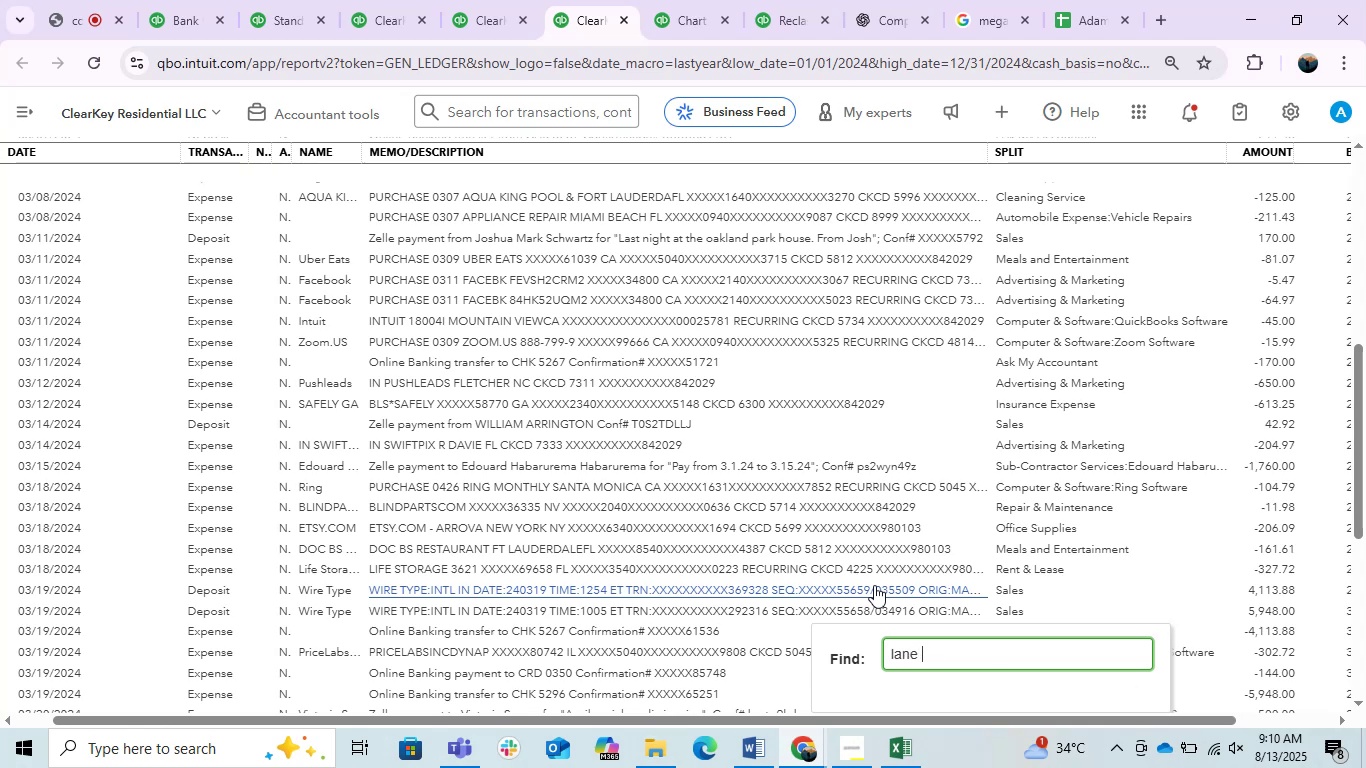 
key(Enter)
 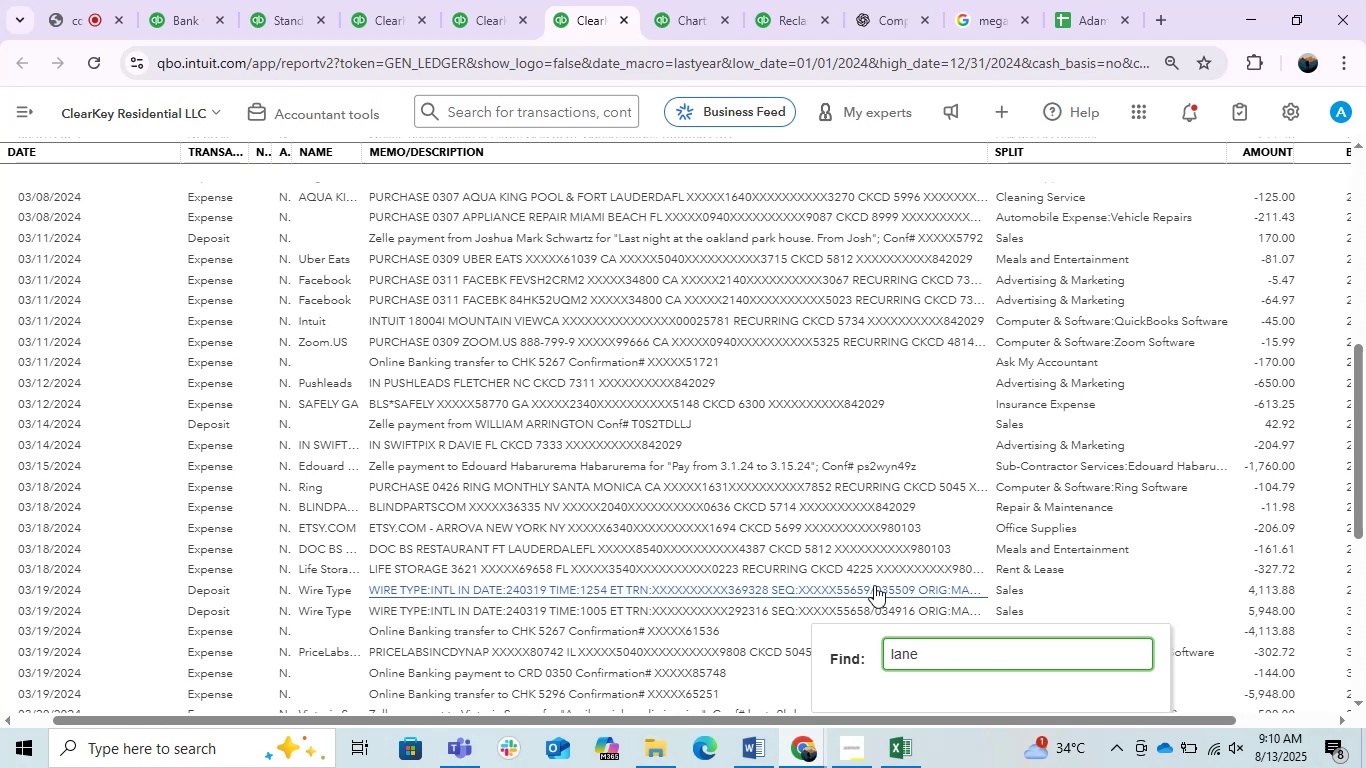 
key(Enter)
 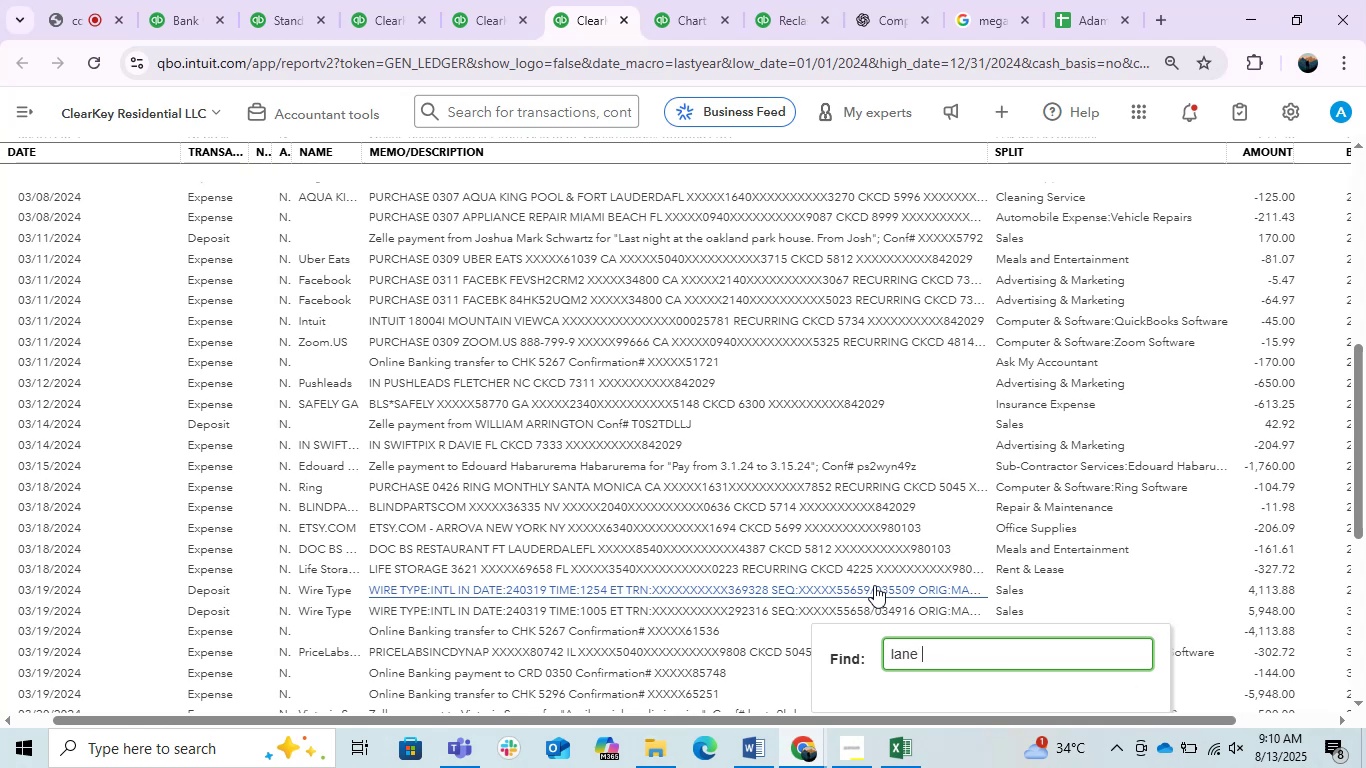 
key(Enter)
 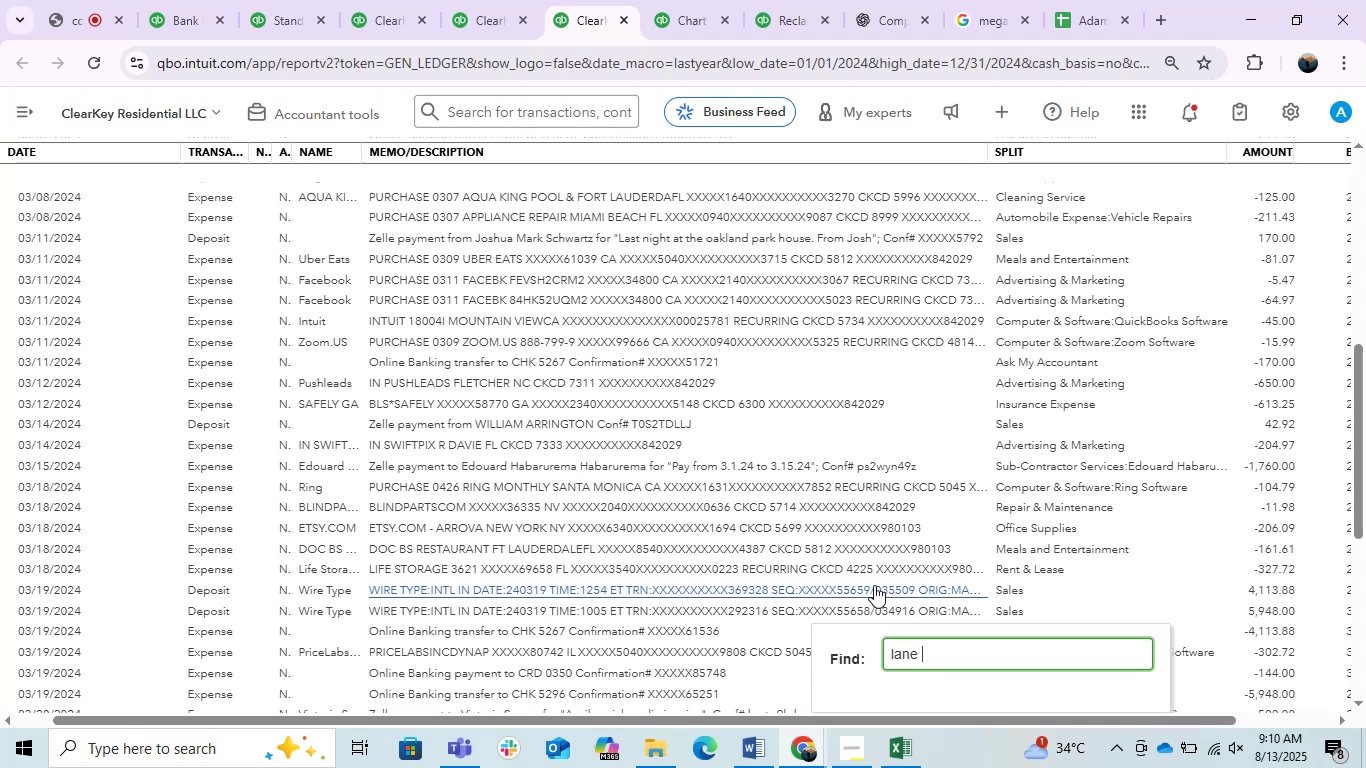 
key(Enter)
 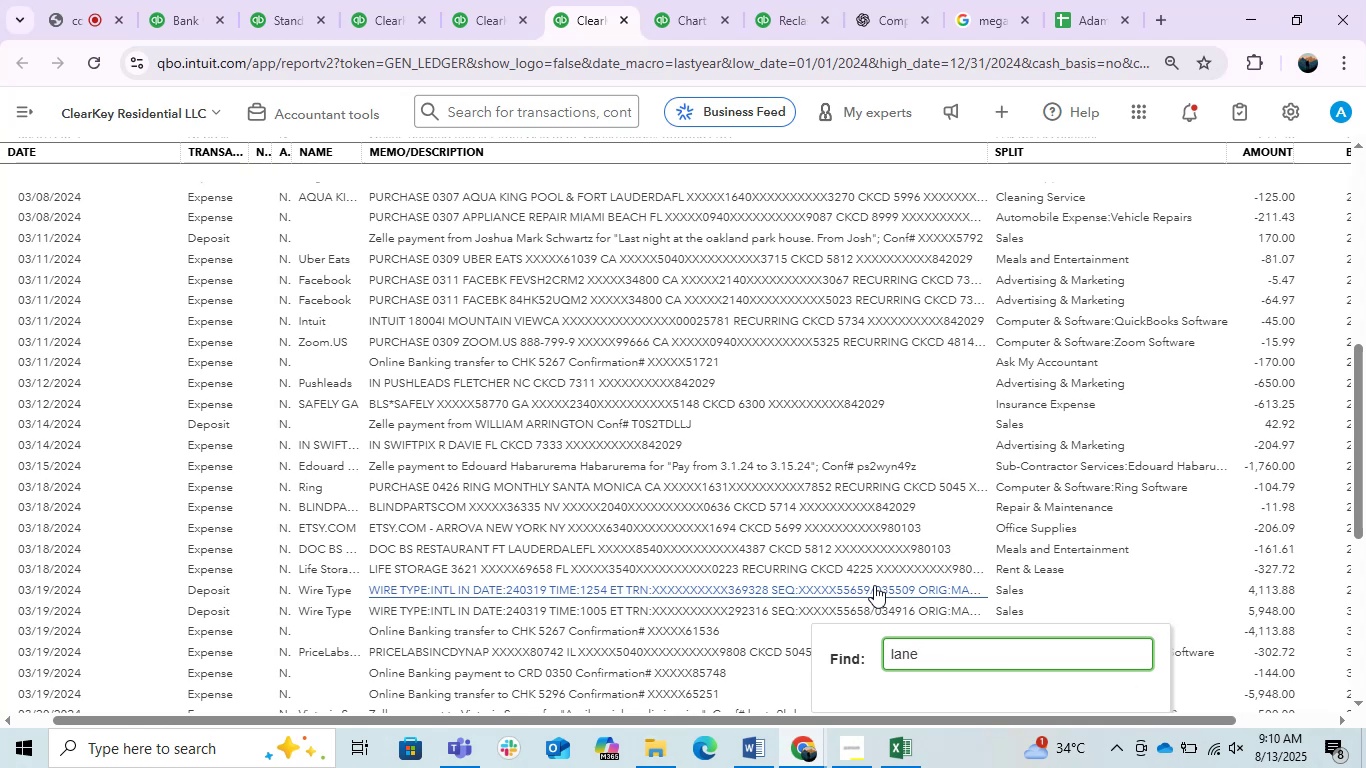 
hold_key(key=Backspace, duration=0.8)
 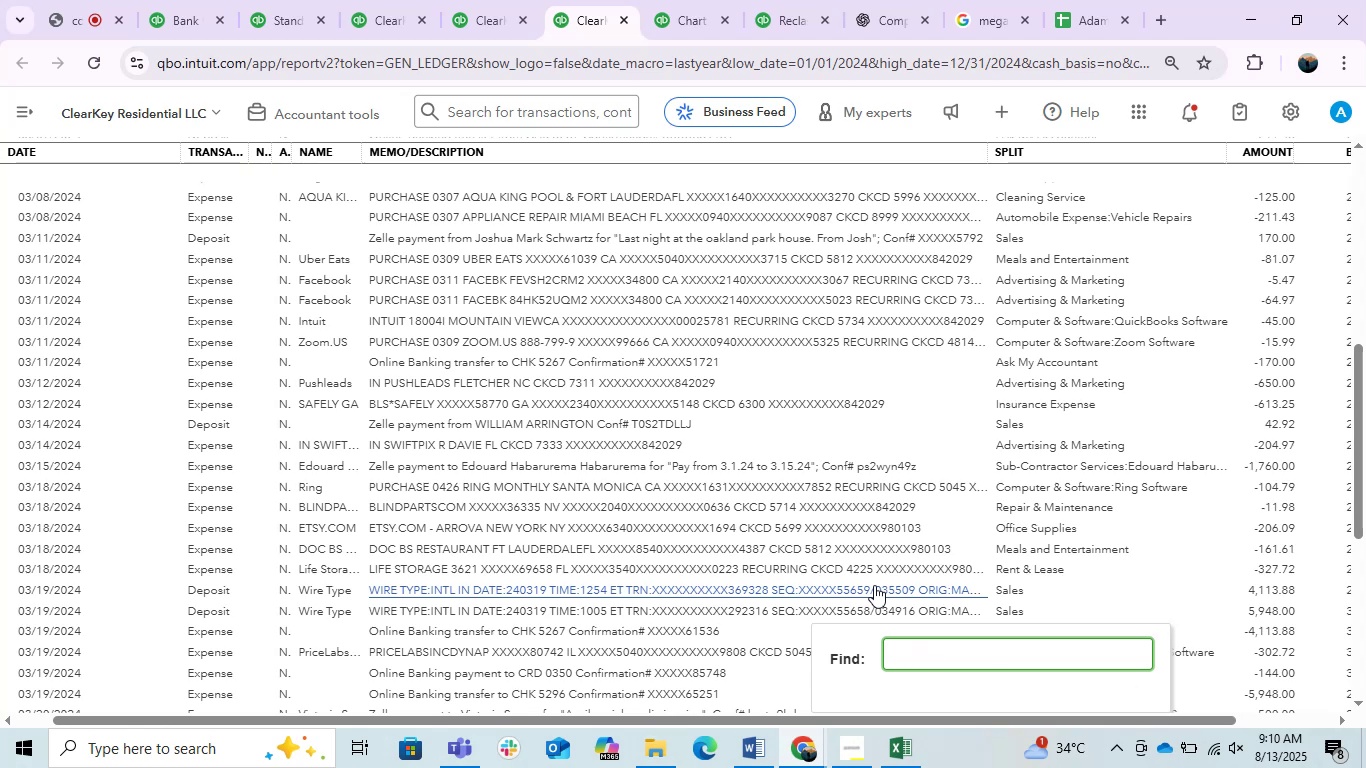 
key(Backspace)
key(Backspace)
key(Backspace)
key(Backspace)
type(ahg)
 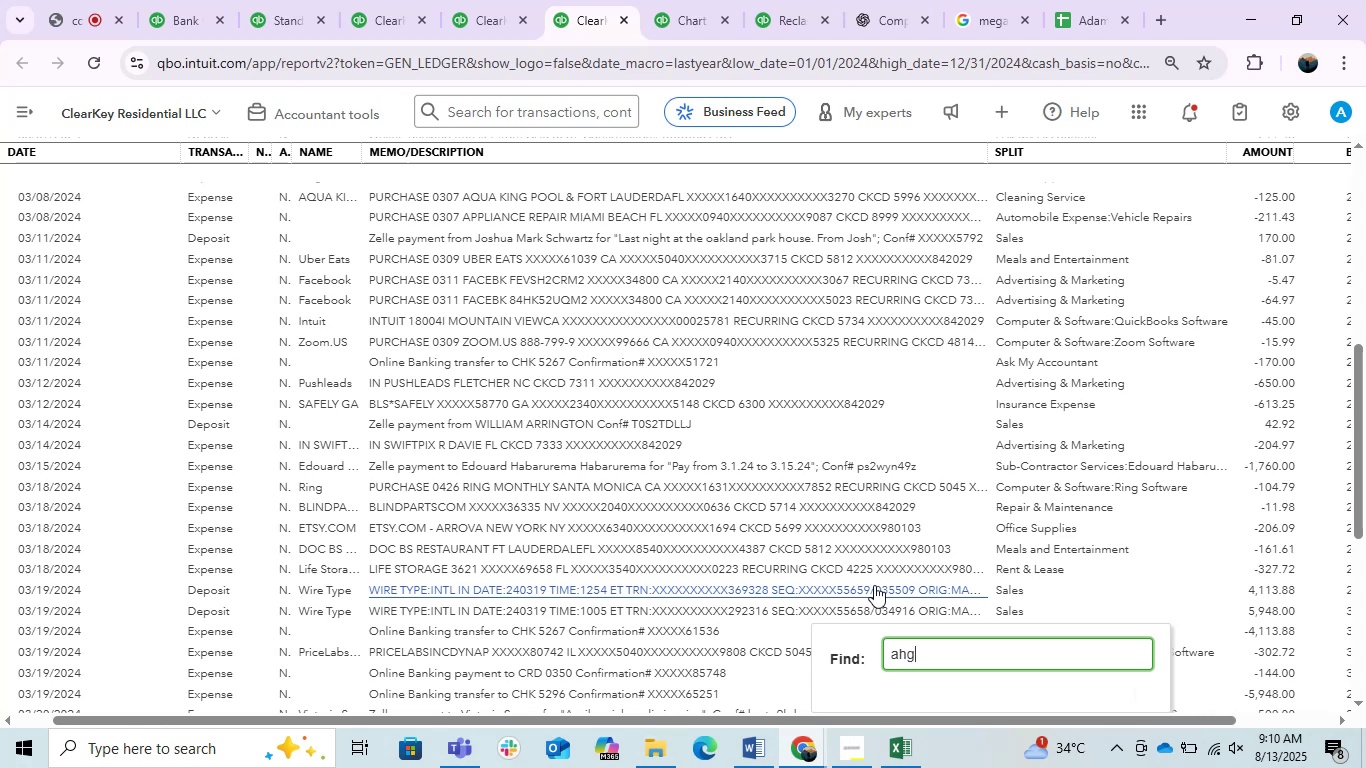 
key(Enter)
 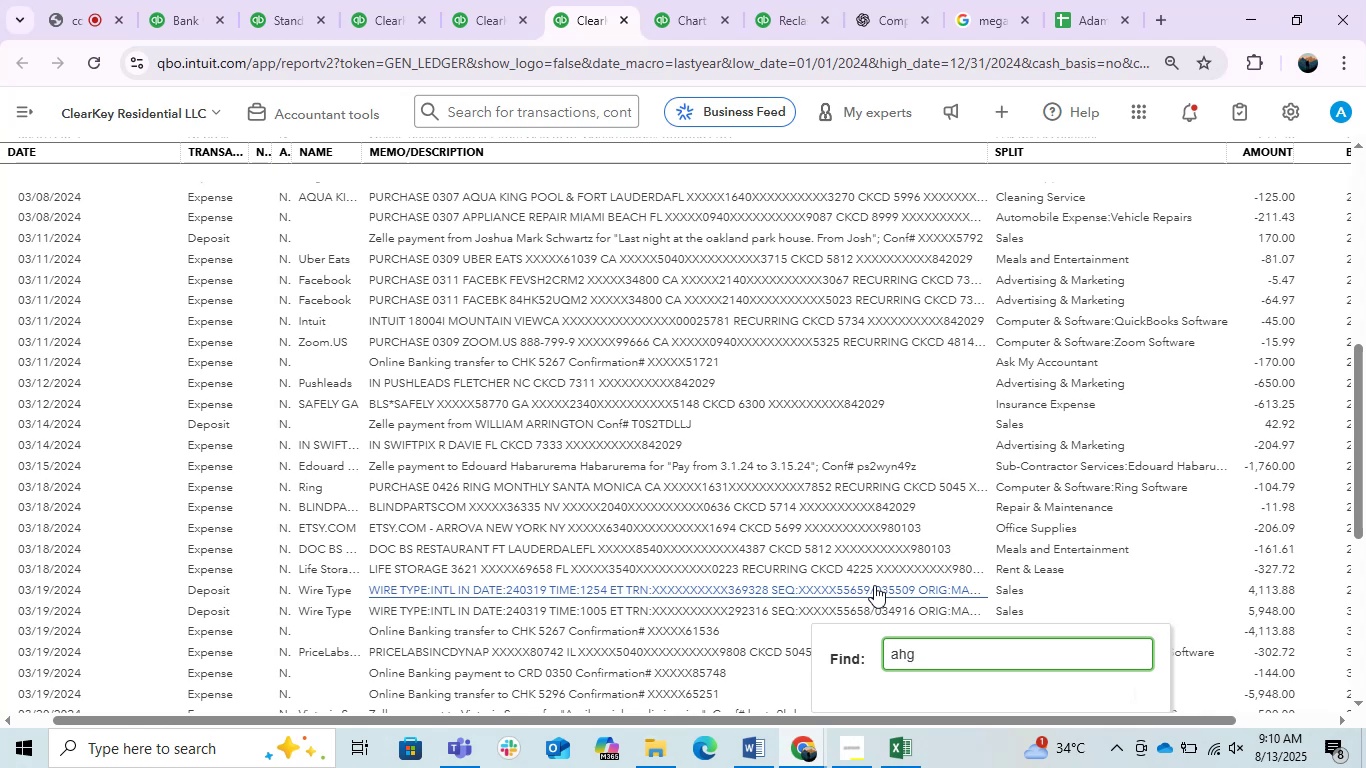 
key(Backspace)
key(Backspace)
key(Backspace)
type(ang)
 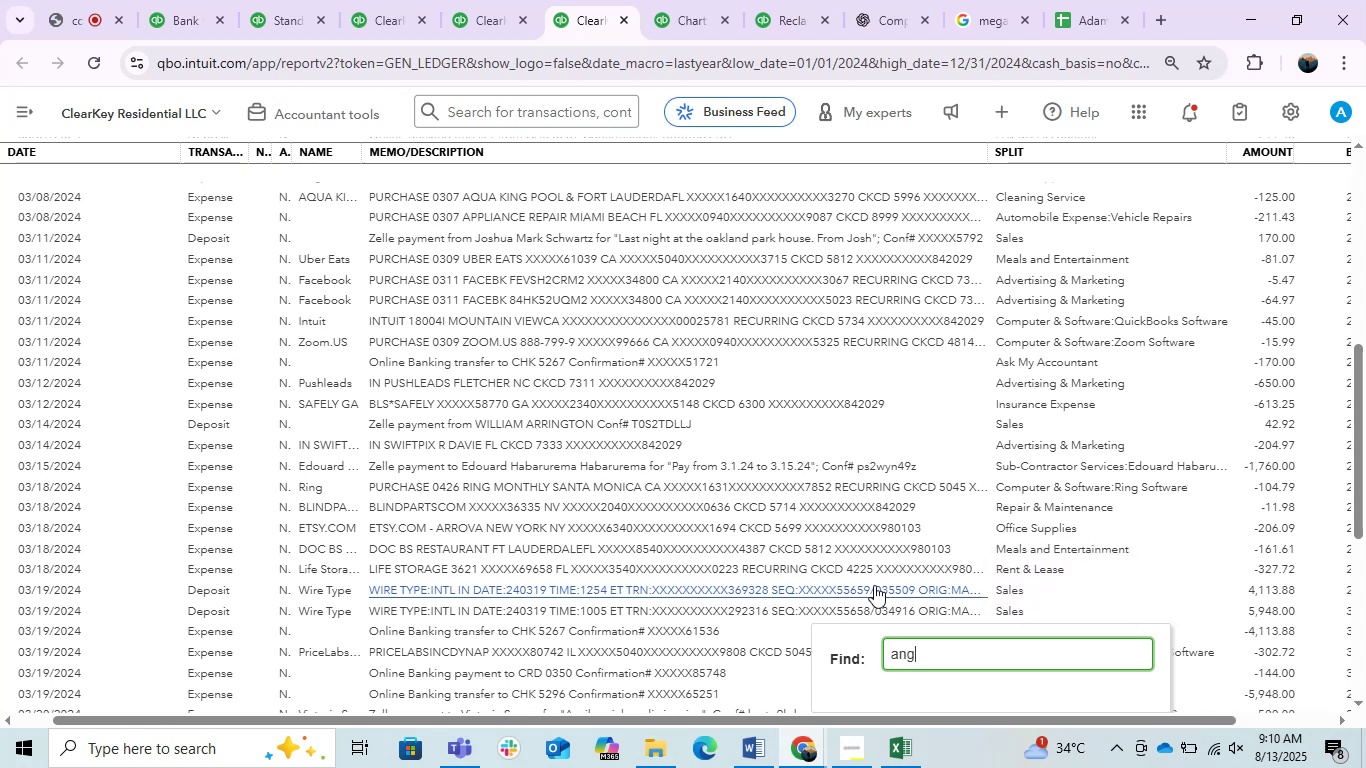 
key(Enter)
 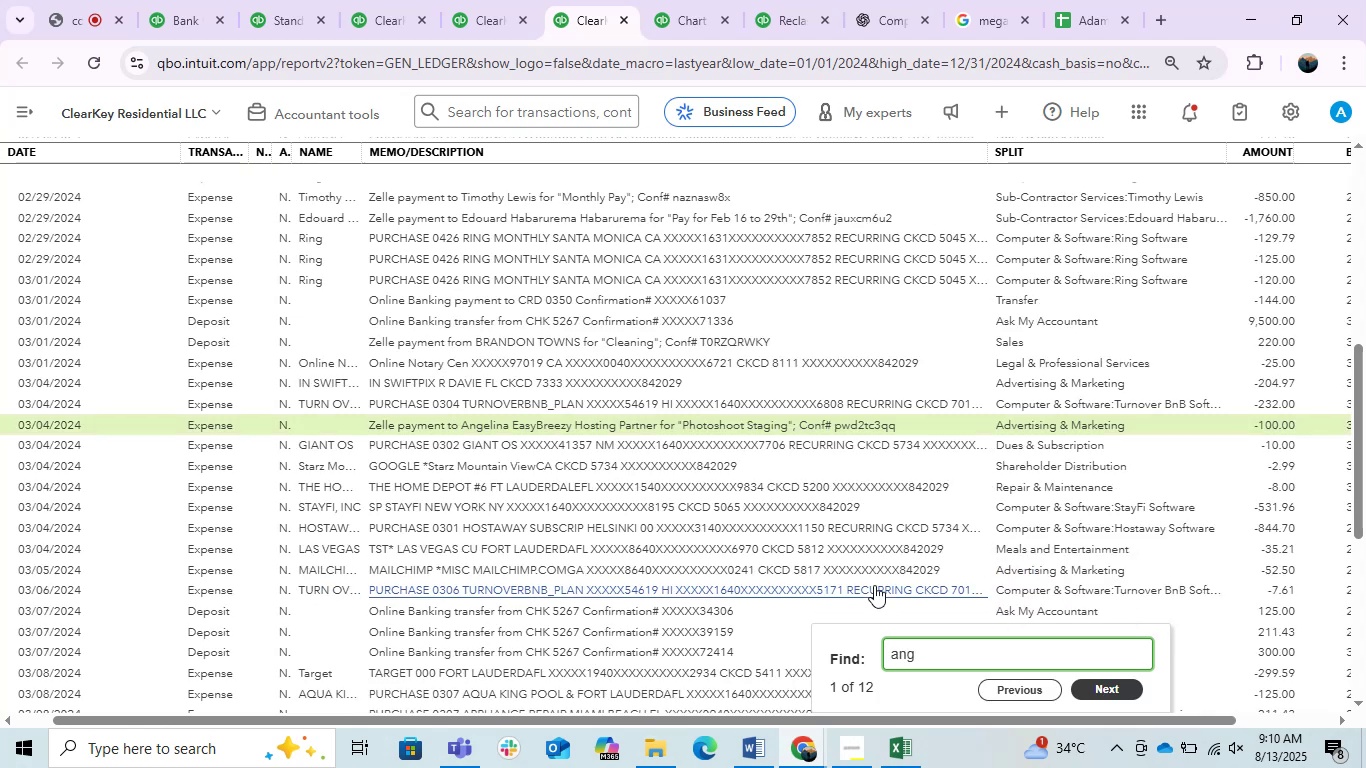 
wait(5.14)
 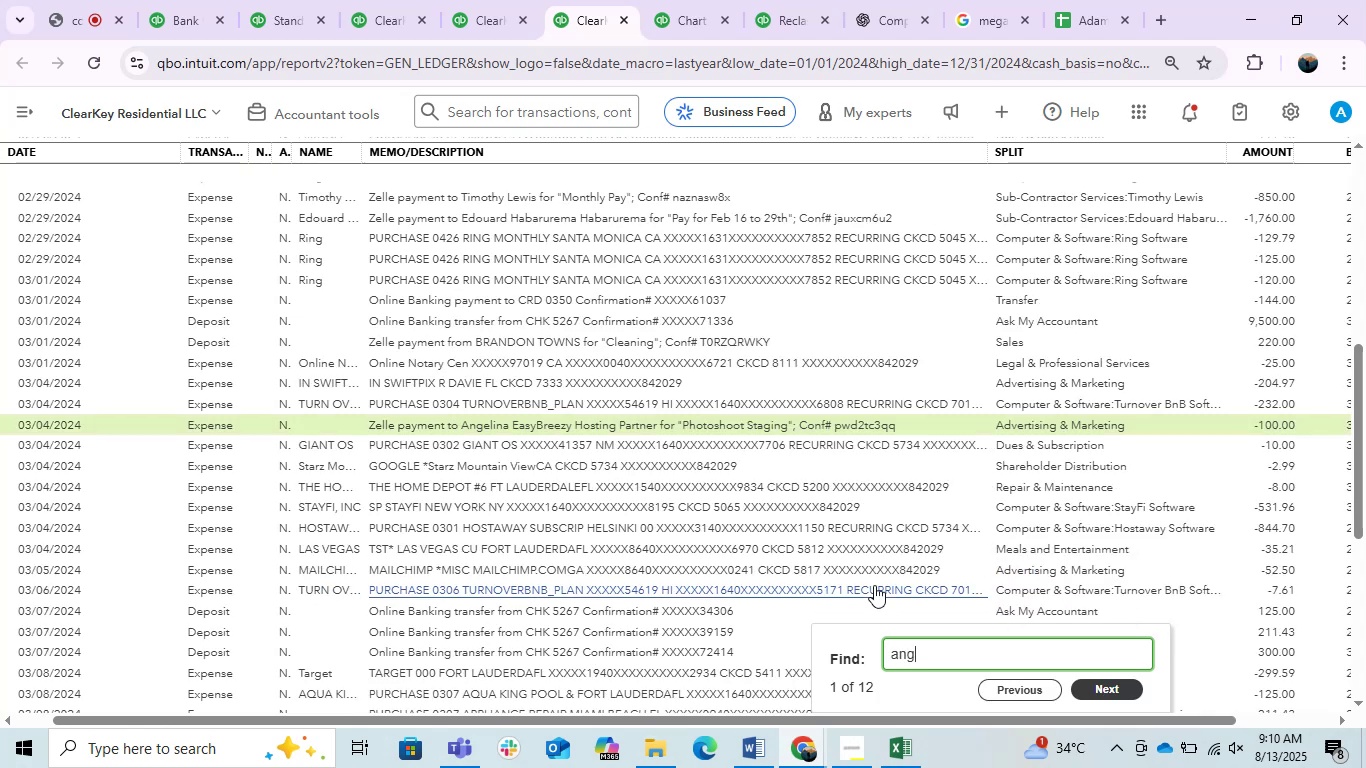 
key(Backspace)
key(Backspace)
key(Backspace)
key(Backspace)
key(Backspace)
key(Backspace)
key(Backspace)
type(avion)
 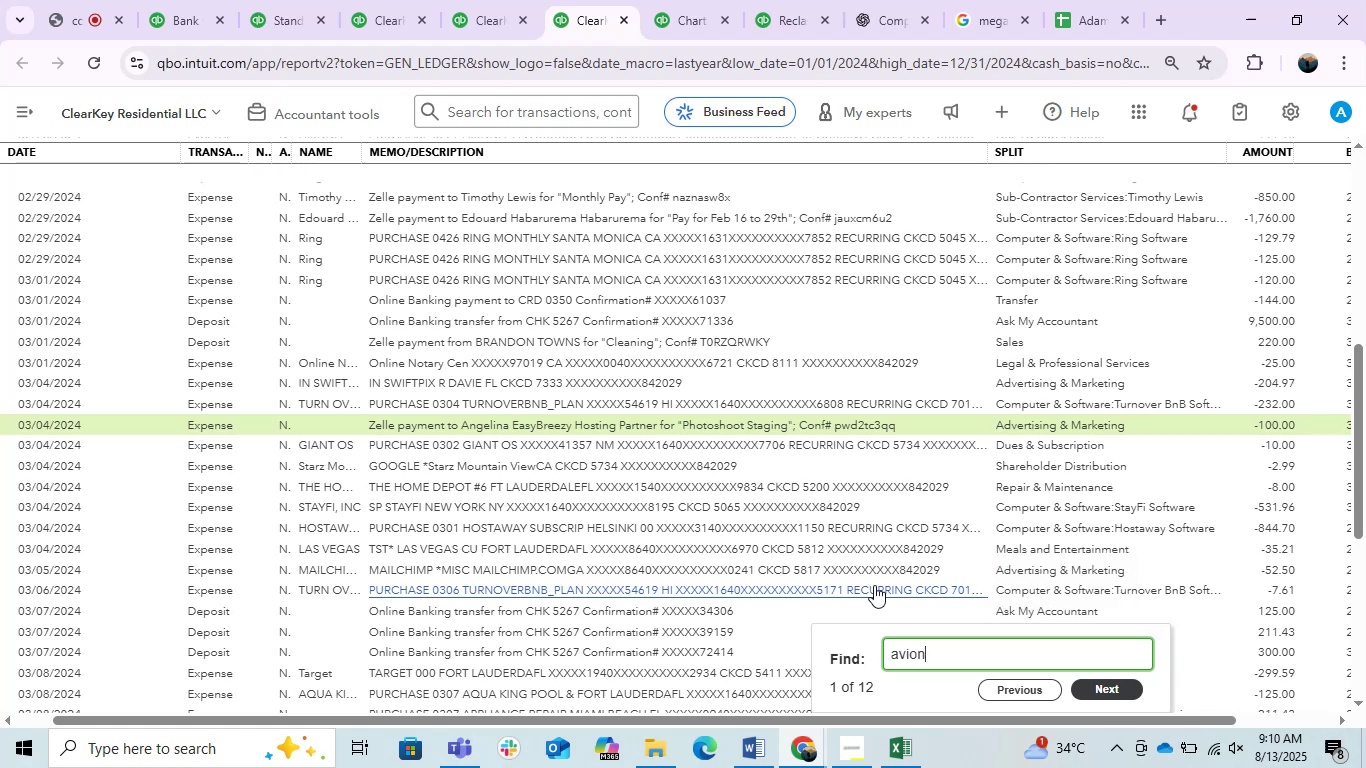 
key(Enter)
 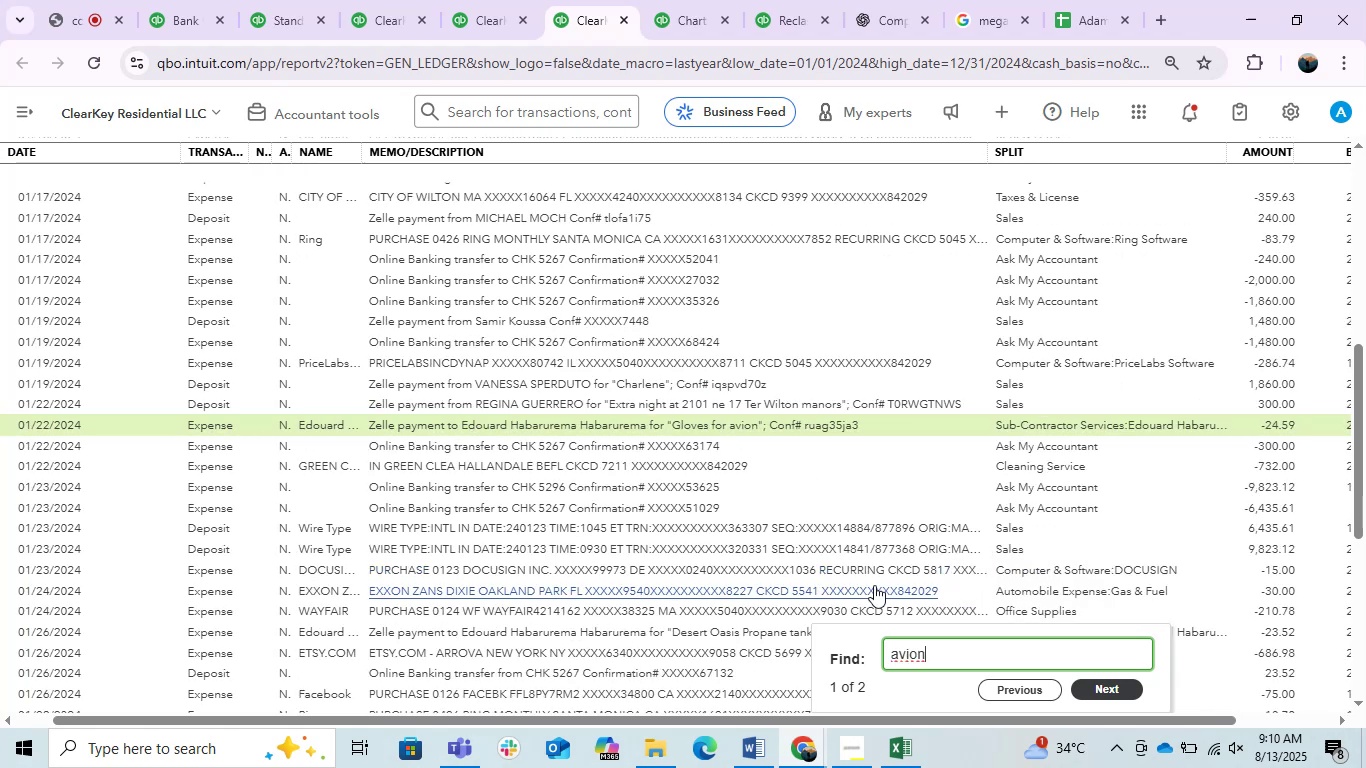 
key(Enter)
 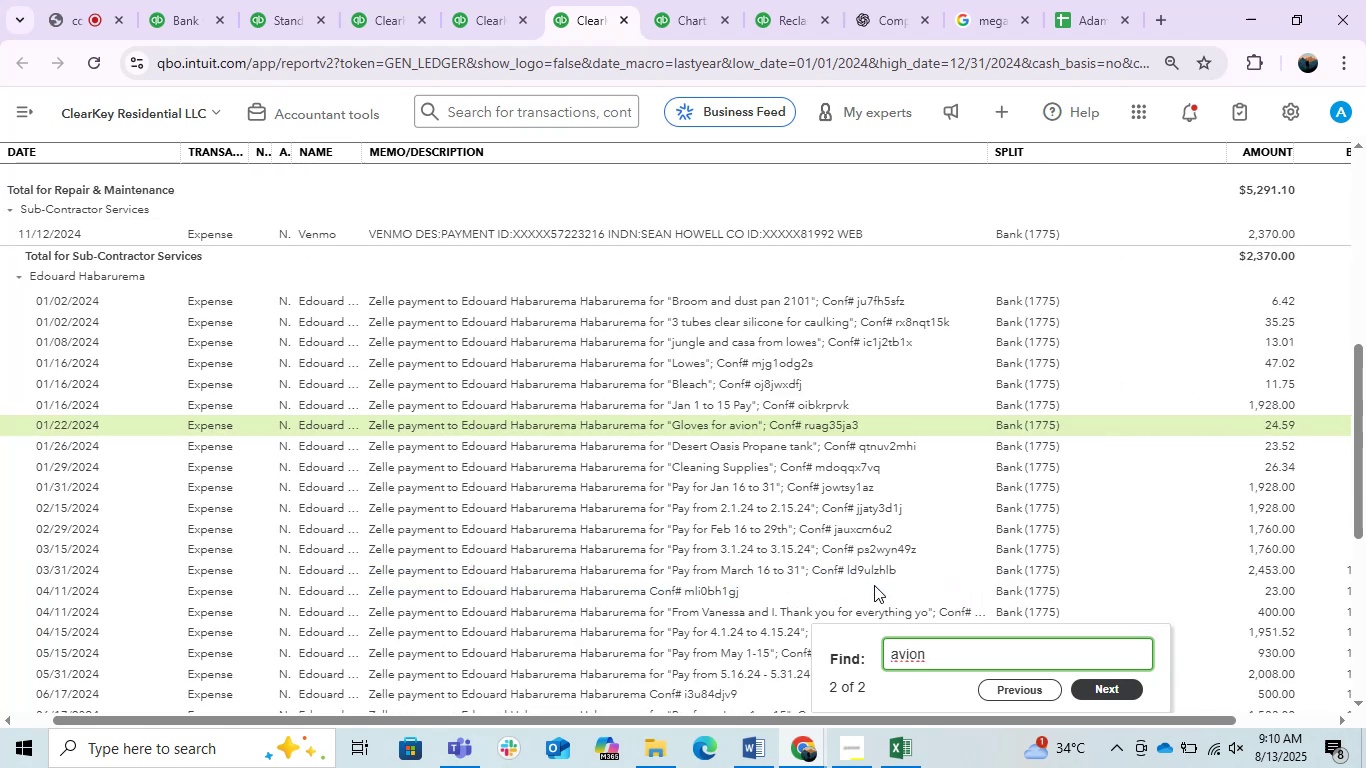 
key(Enter)
 